 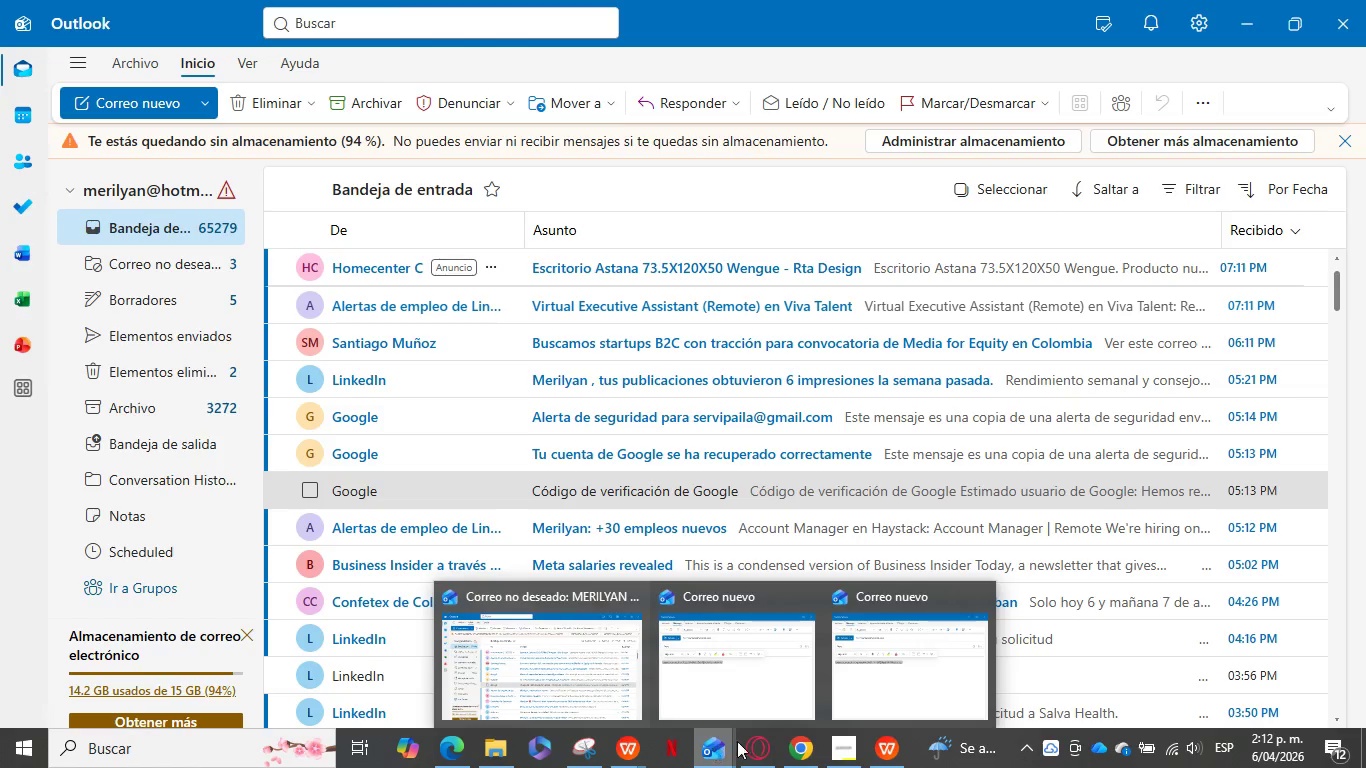 
left_click([628, 741])
 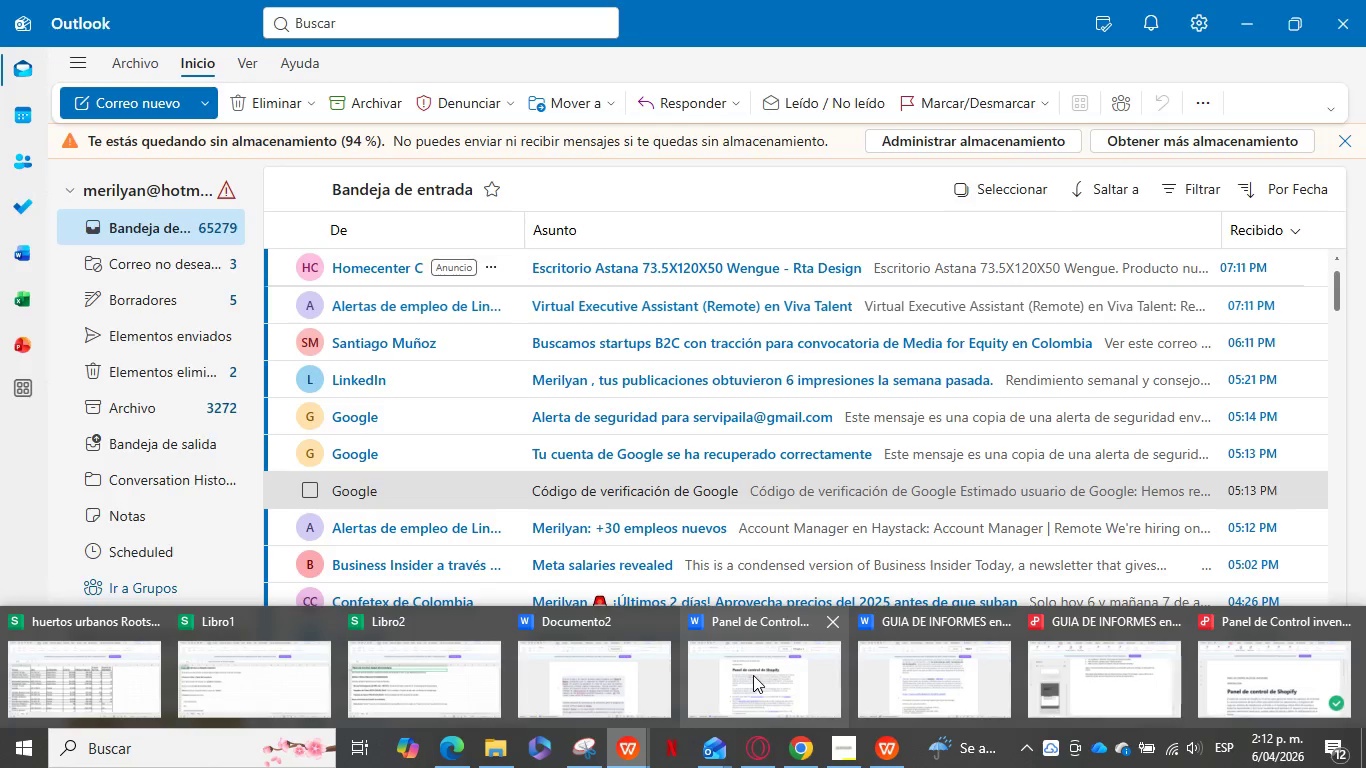 
left_click([601, 688])
 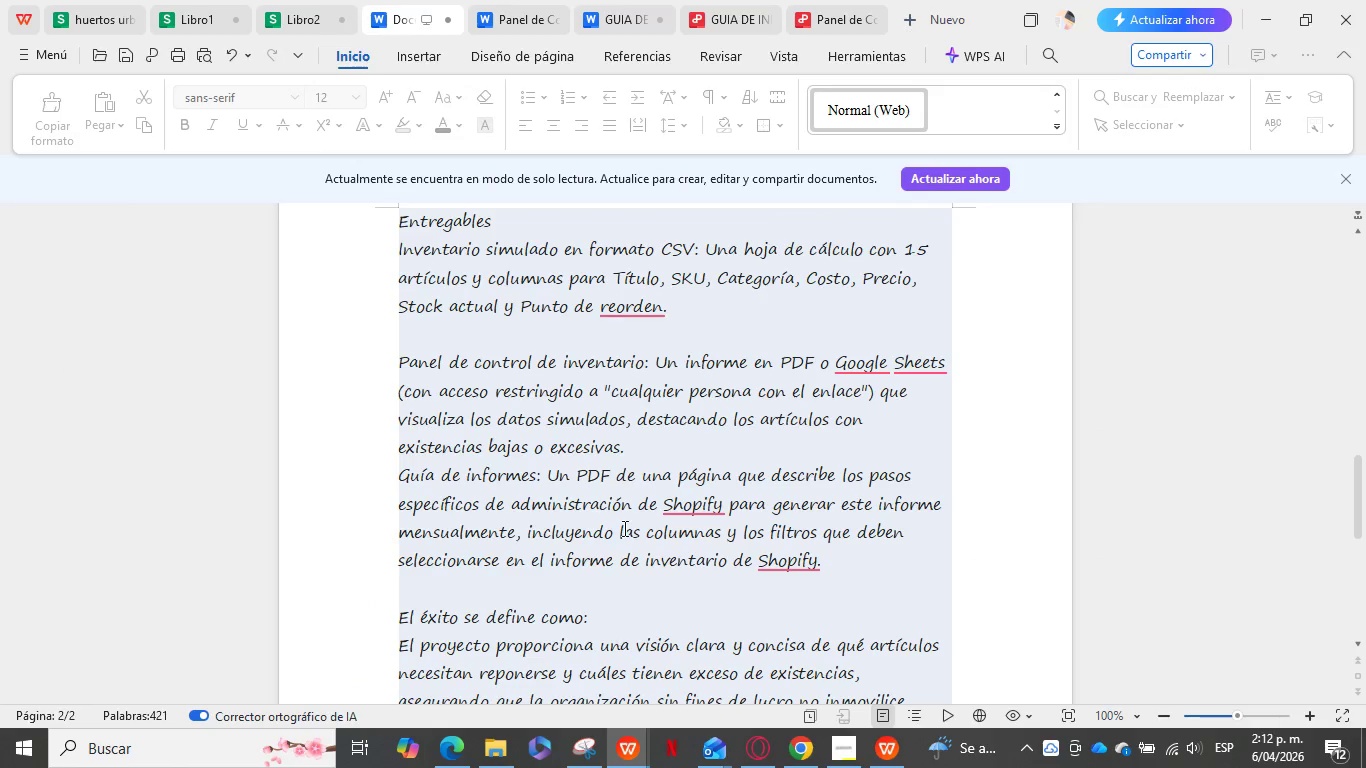 
scroll: coordinate [617, 455], scroll_direction: up, amount: 30.0
 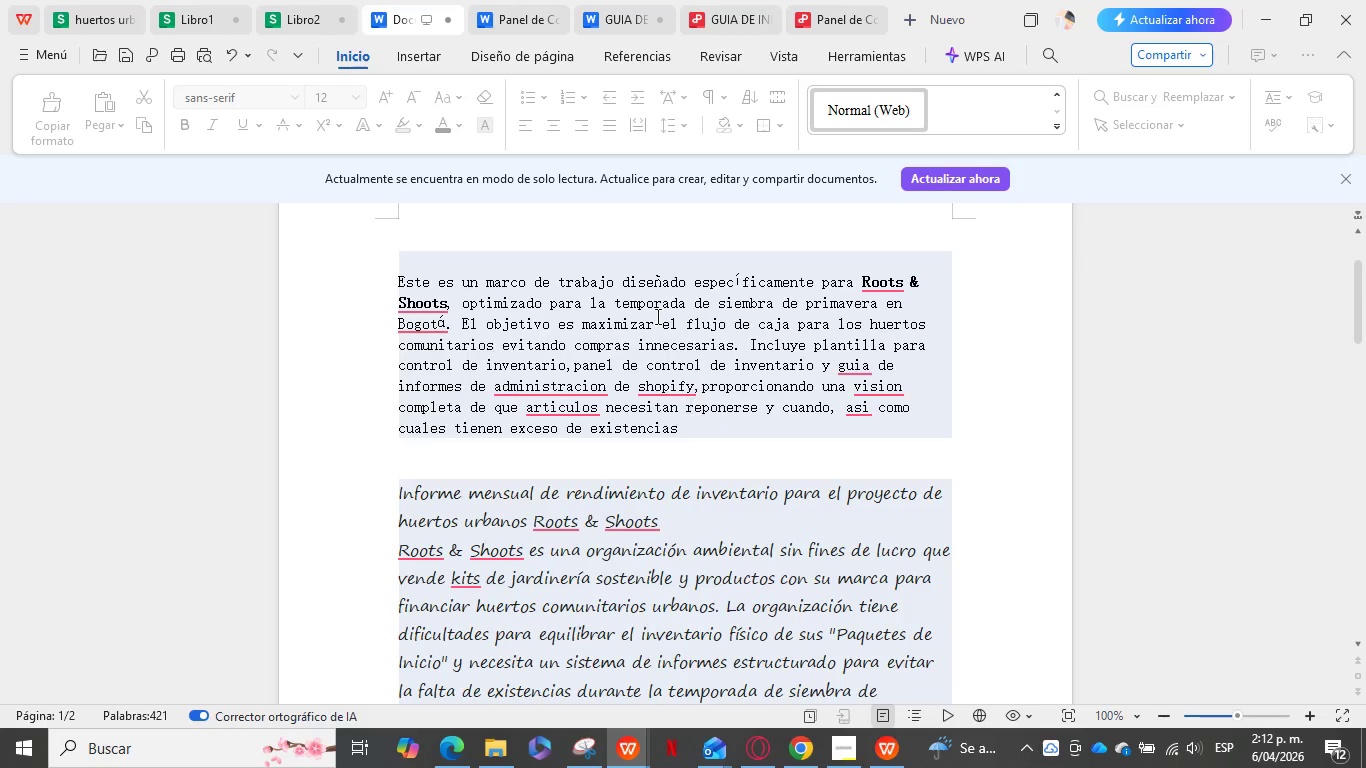 
left_click([653, 275])
 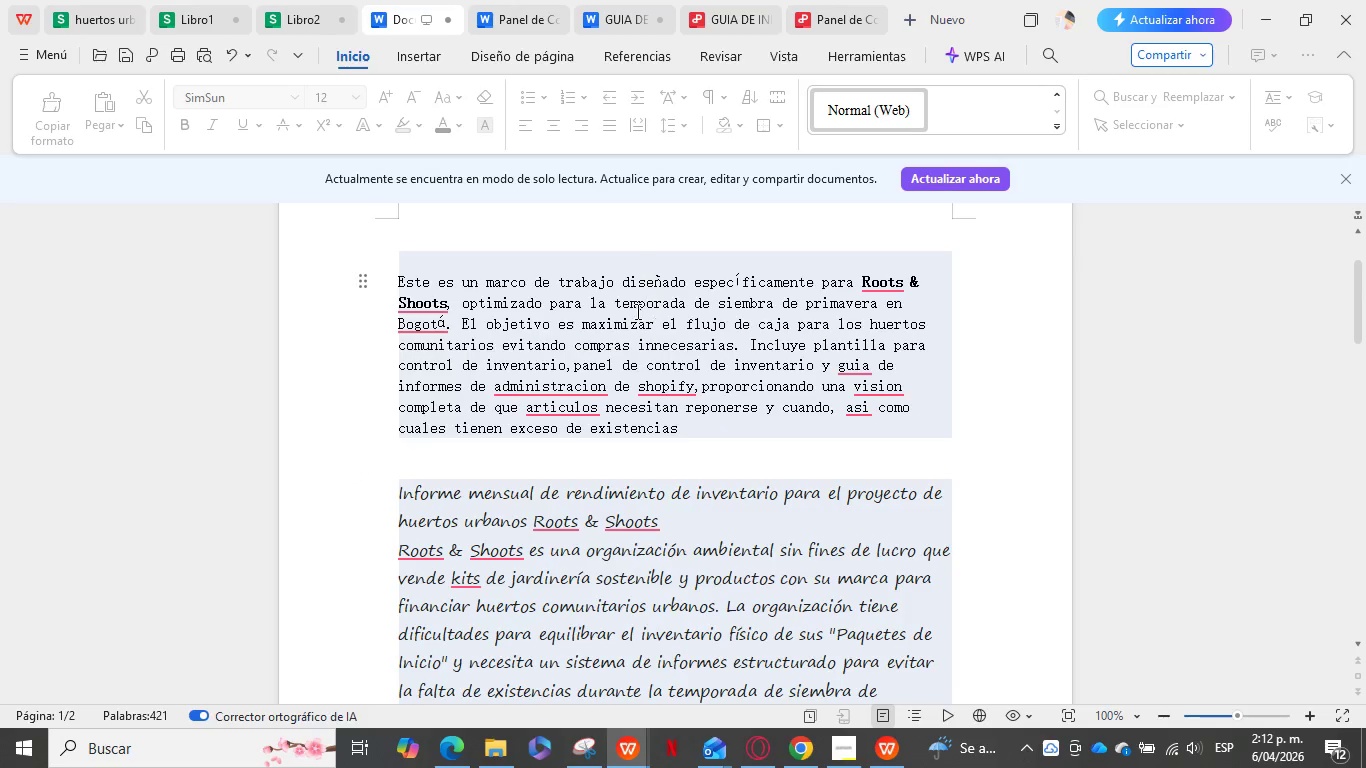 
left_click([634, 305])
 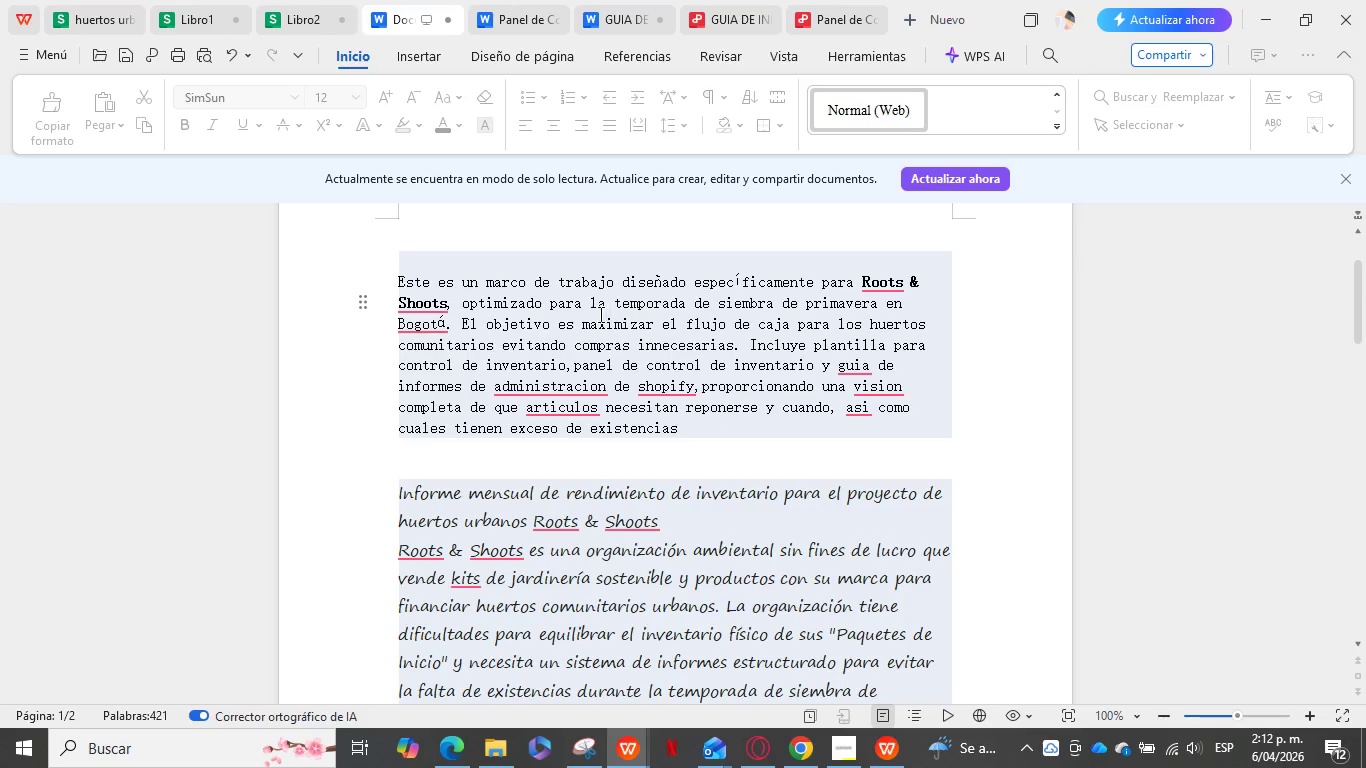 
left_click([590, 325])
 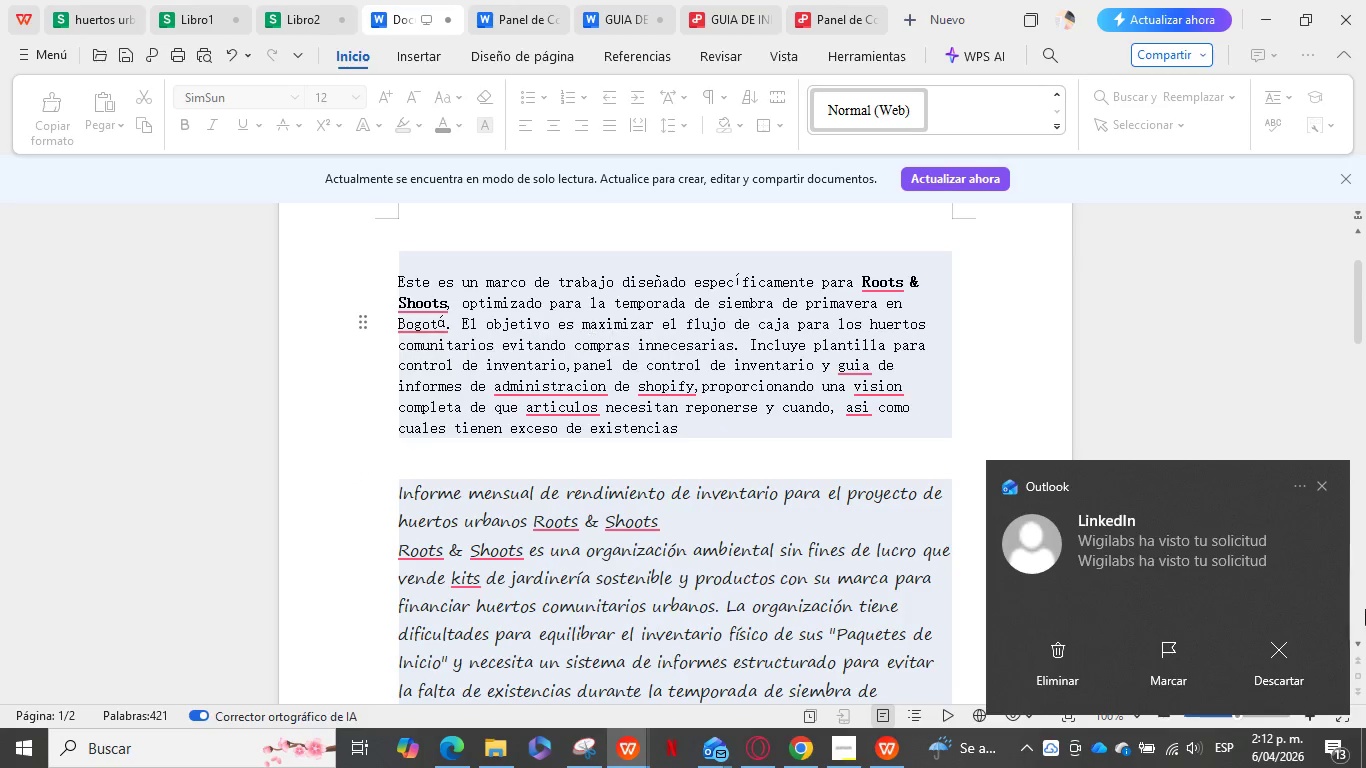 
left_click([1321, 486])
 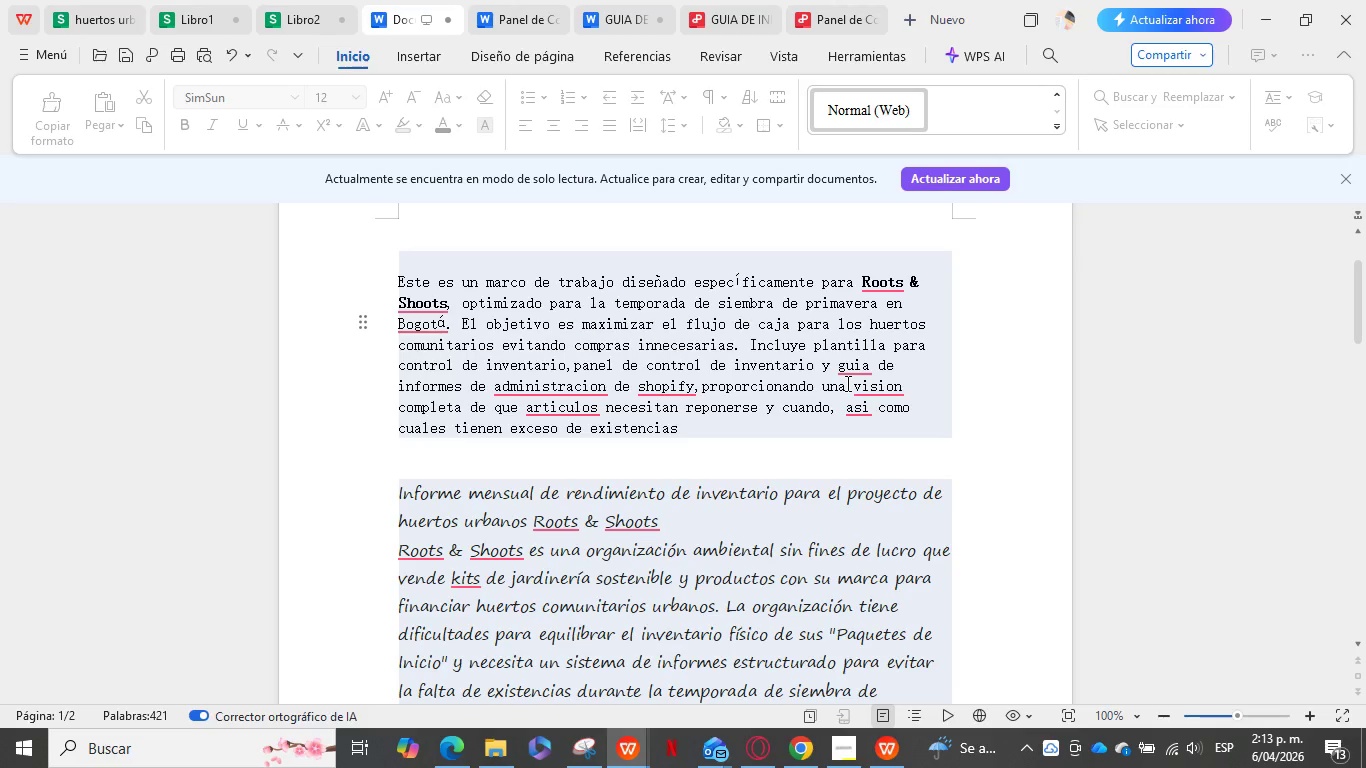 
wait(6.62)
 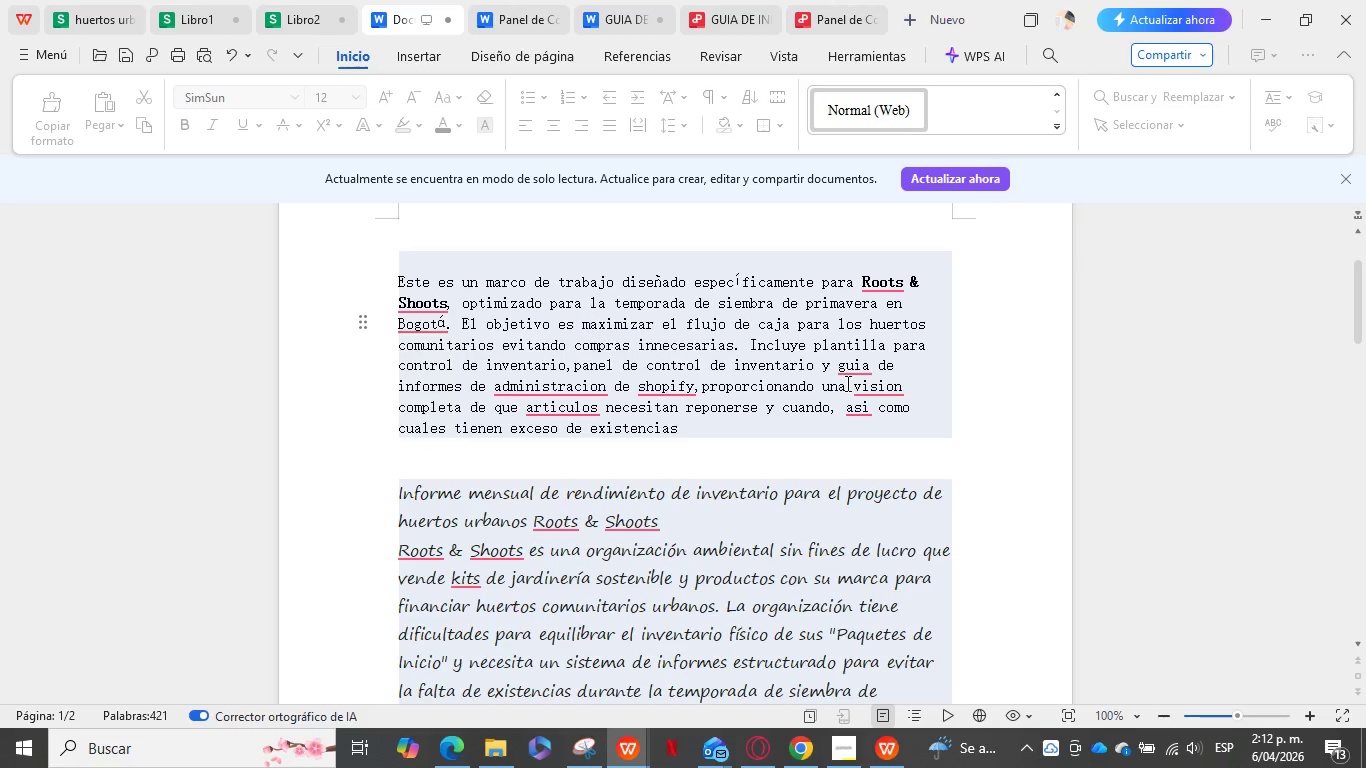 
left_click([838, 310])
 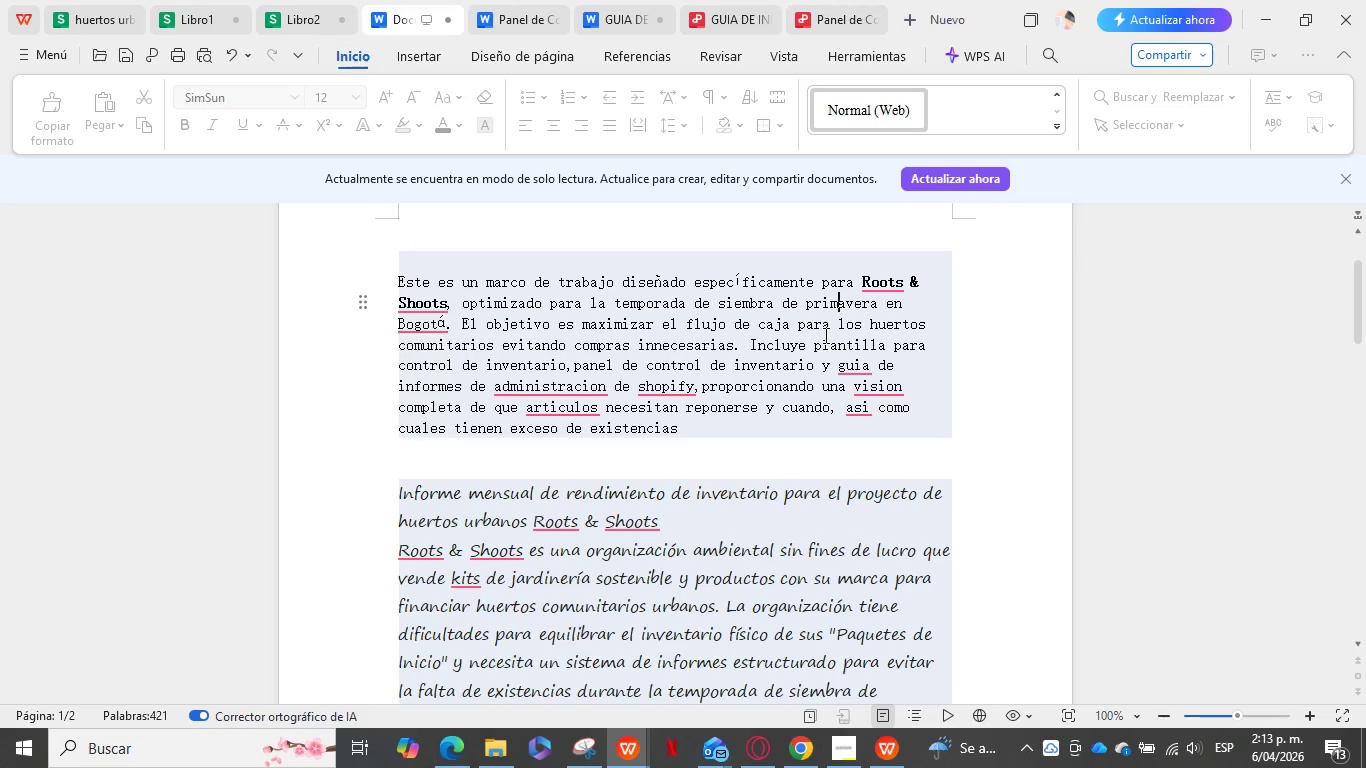 
left_click([824, 335])
 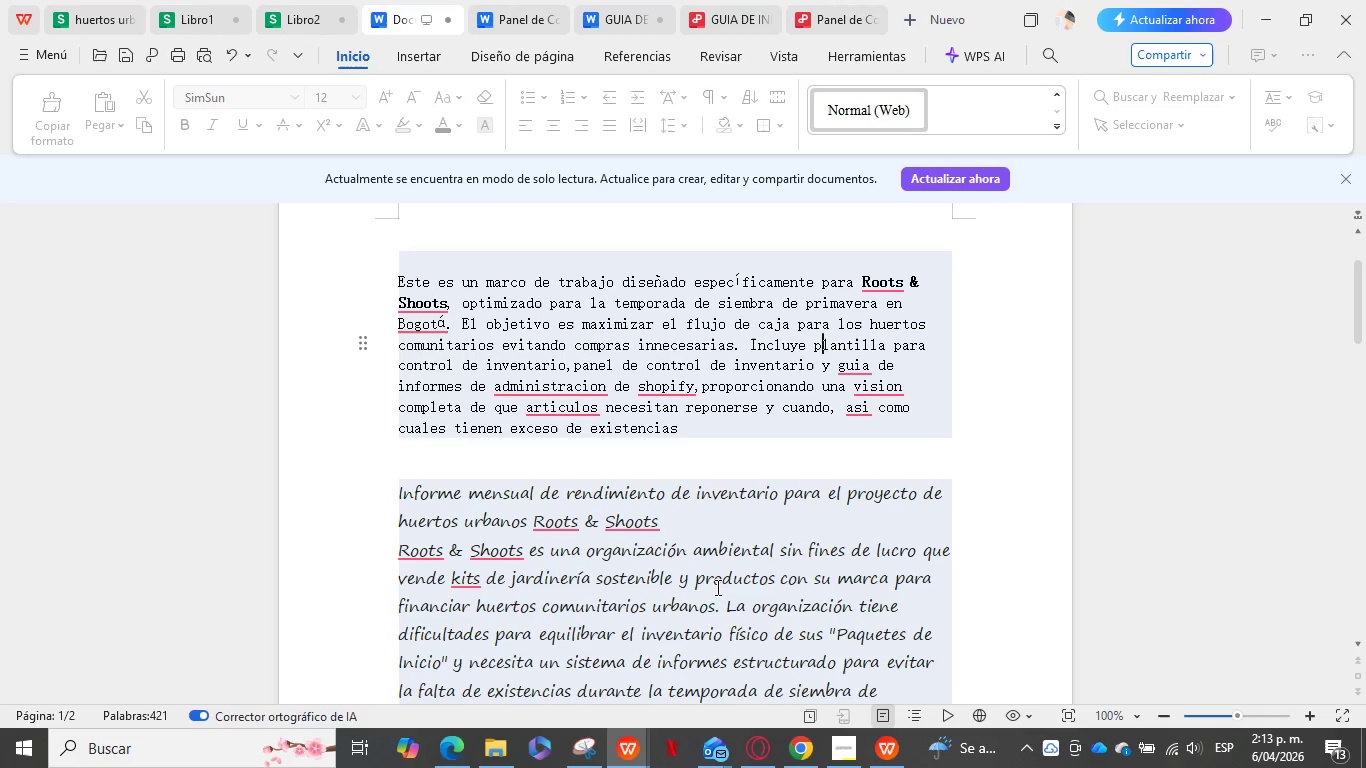 
scroll: coordinate [711, 569], scroll_direction: down, amount: 7.0
 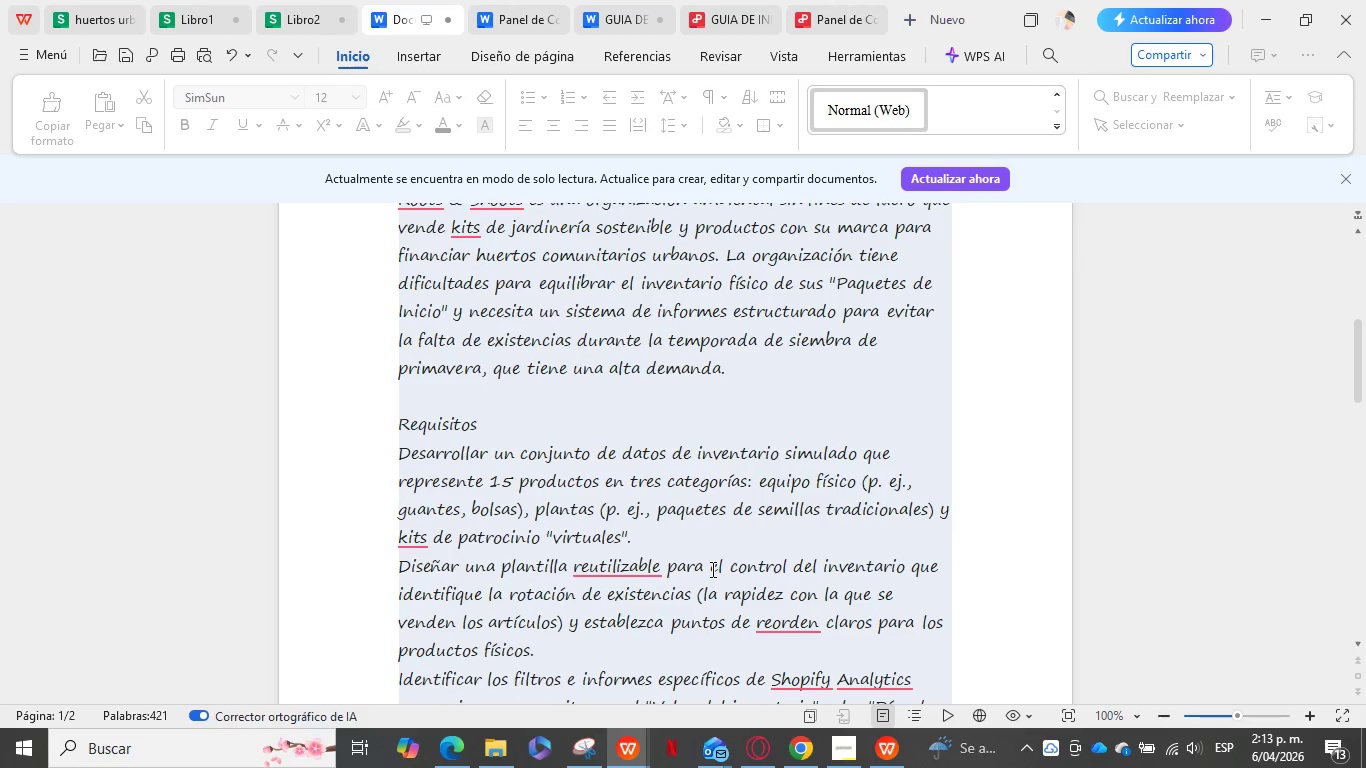 
scroll: coordinate [710, 559], scroll_direction: up, amount: 8.0
 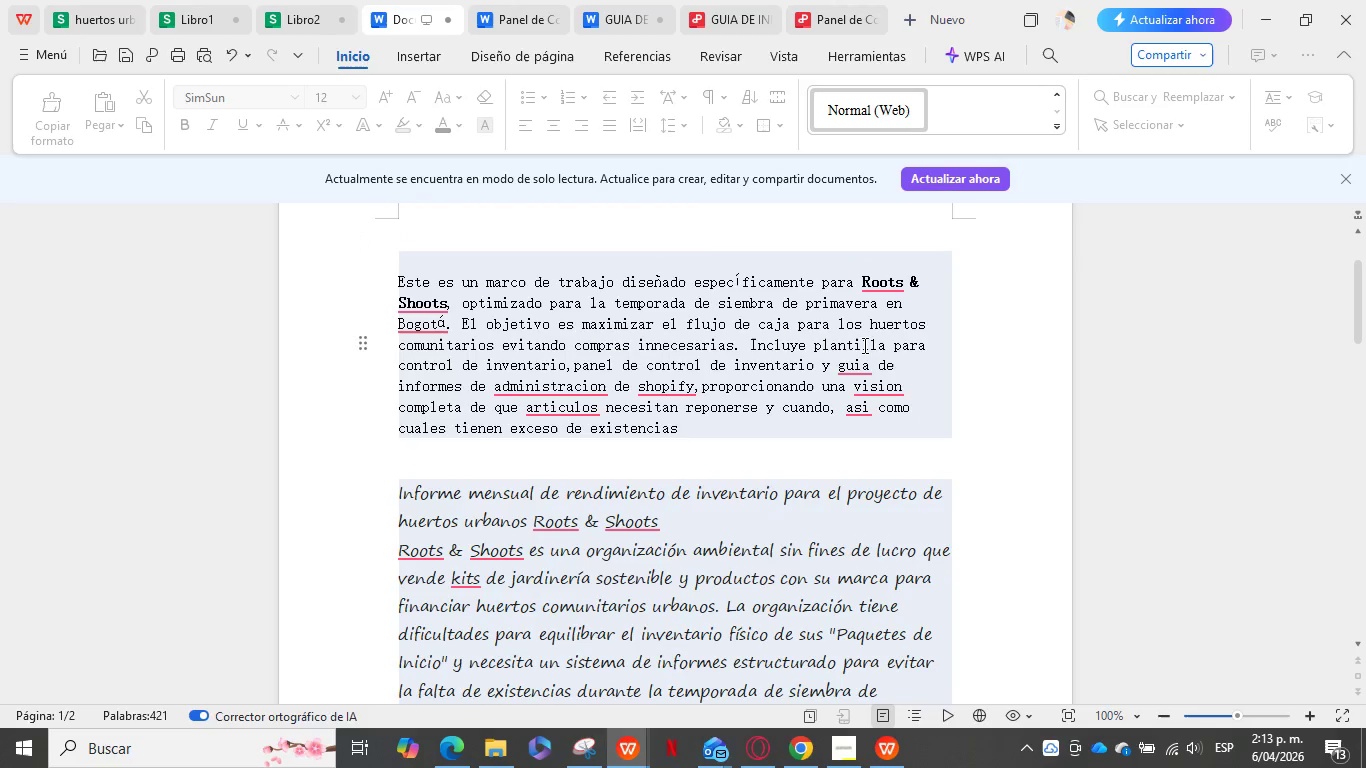 
left_click([888, 342])
 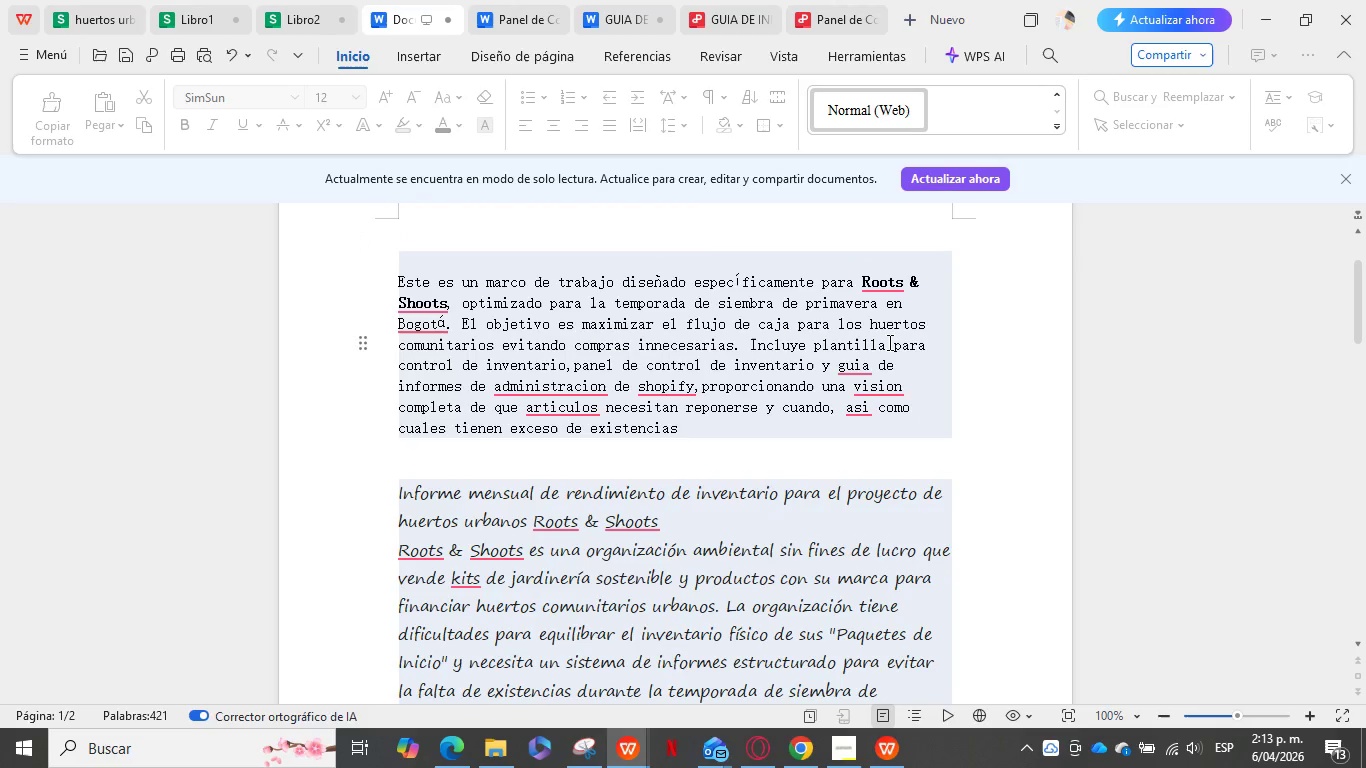 
type( reutilizale)
key(Backspace)
key(Backspace)
type(ble )
 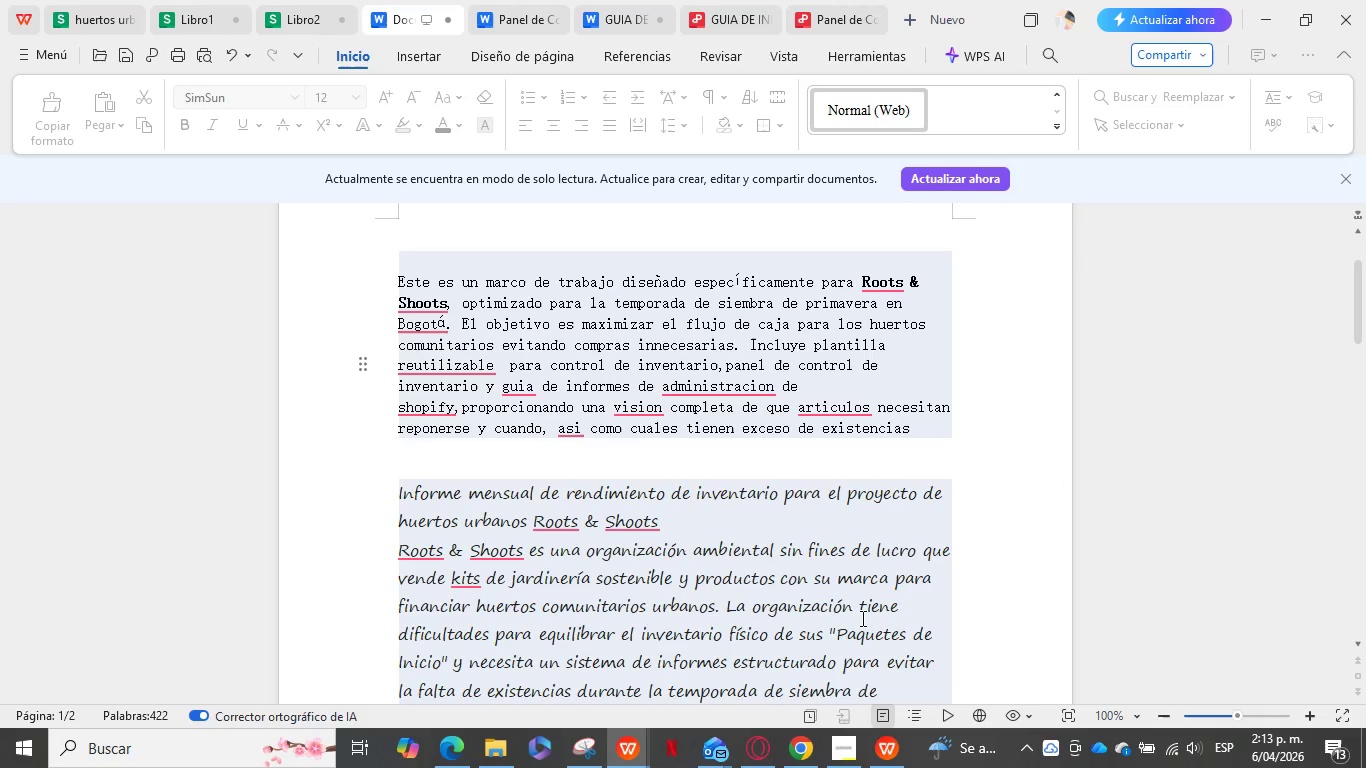 
scroll: coordinate [862, 618], scroll_direction: down, amount: 5.0
 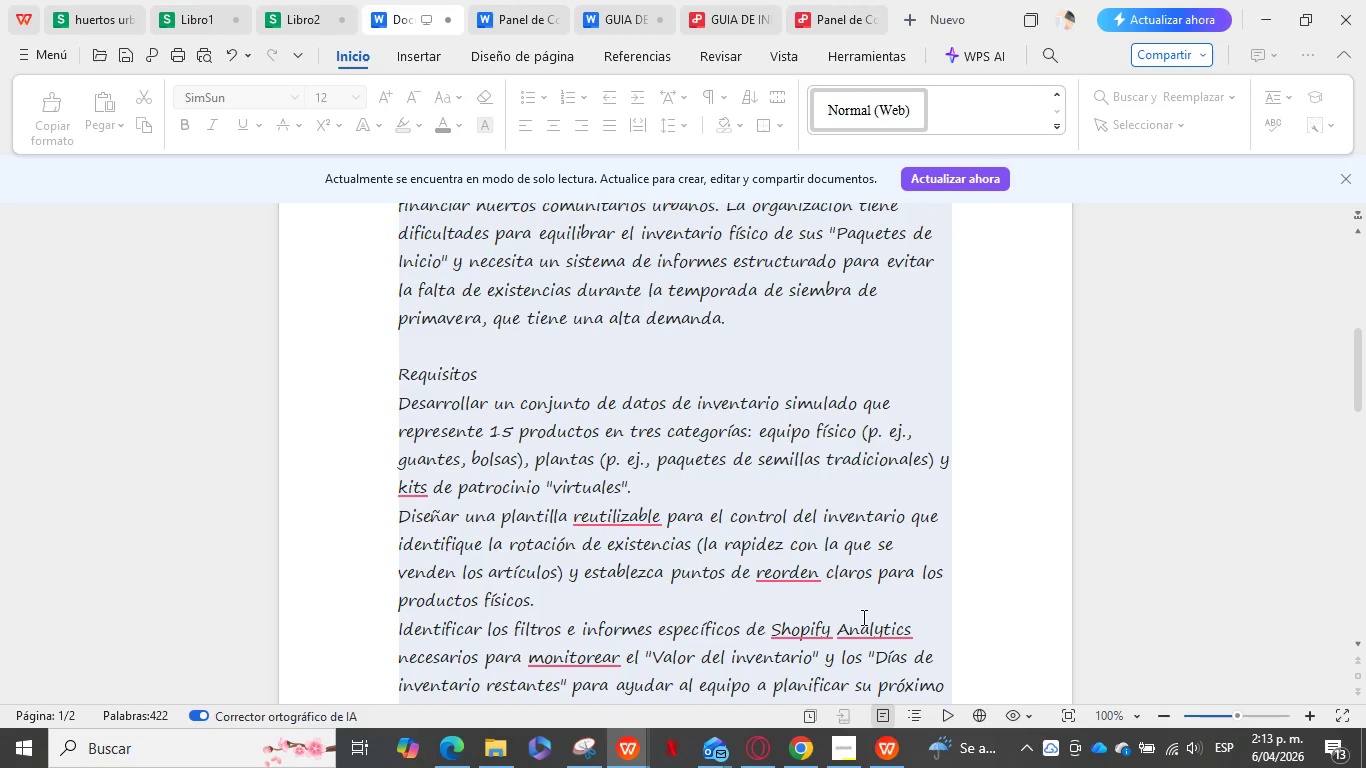 
scroll: coordinate [863, 615], scroll_direction: up, amount: 4.0
 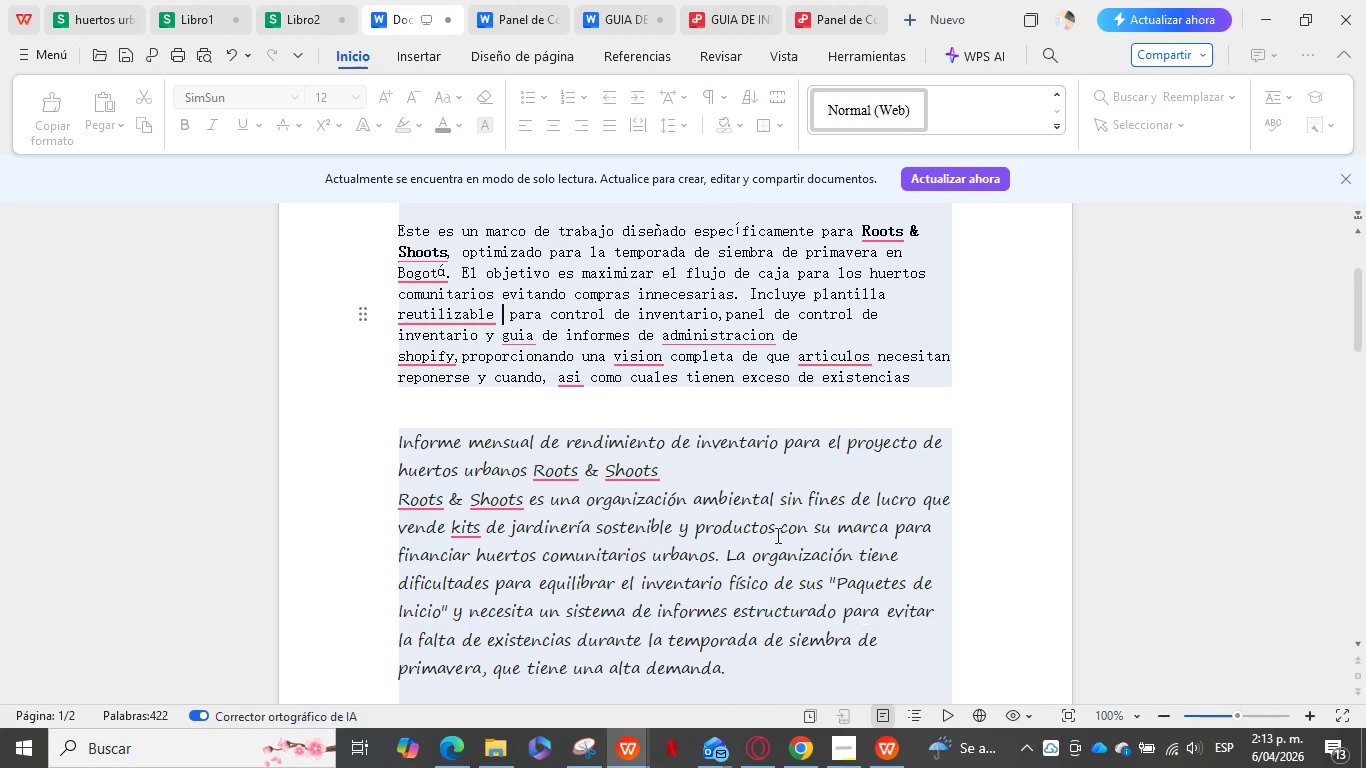 
wait(5.91)
 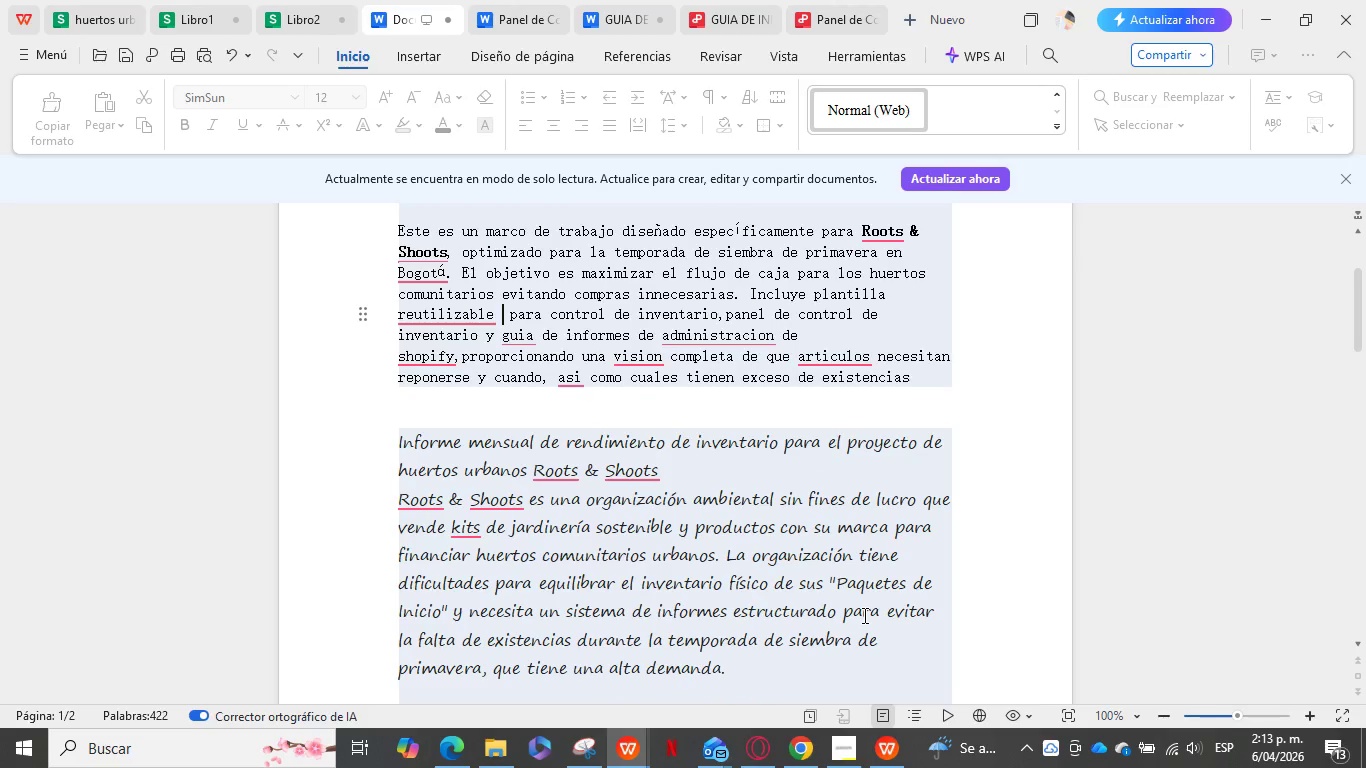 
left_click([717, 313])
 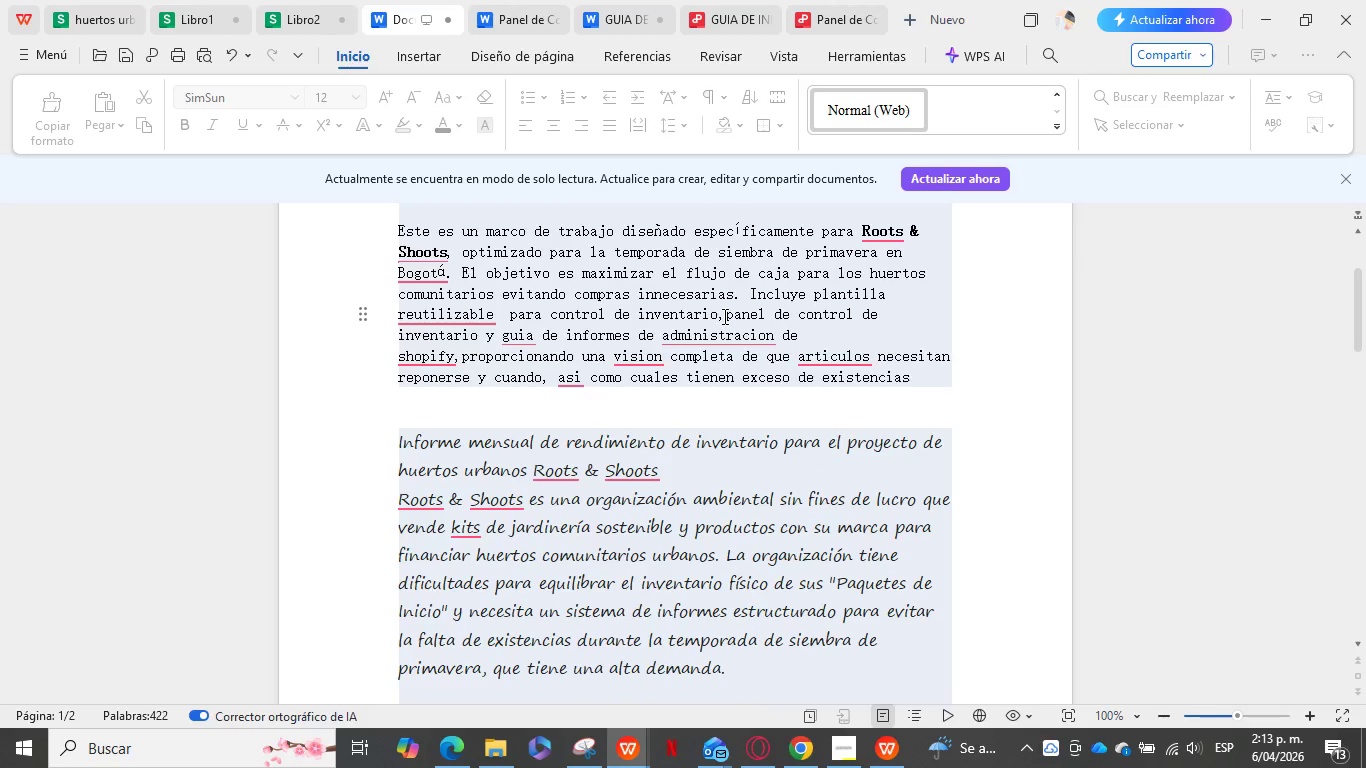 
scroll: coordinate [736, 452], scroll_direction: down, amount: 3.0
 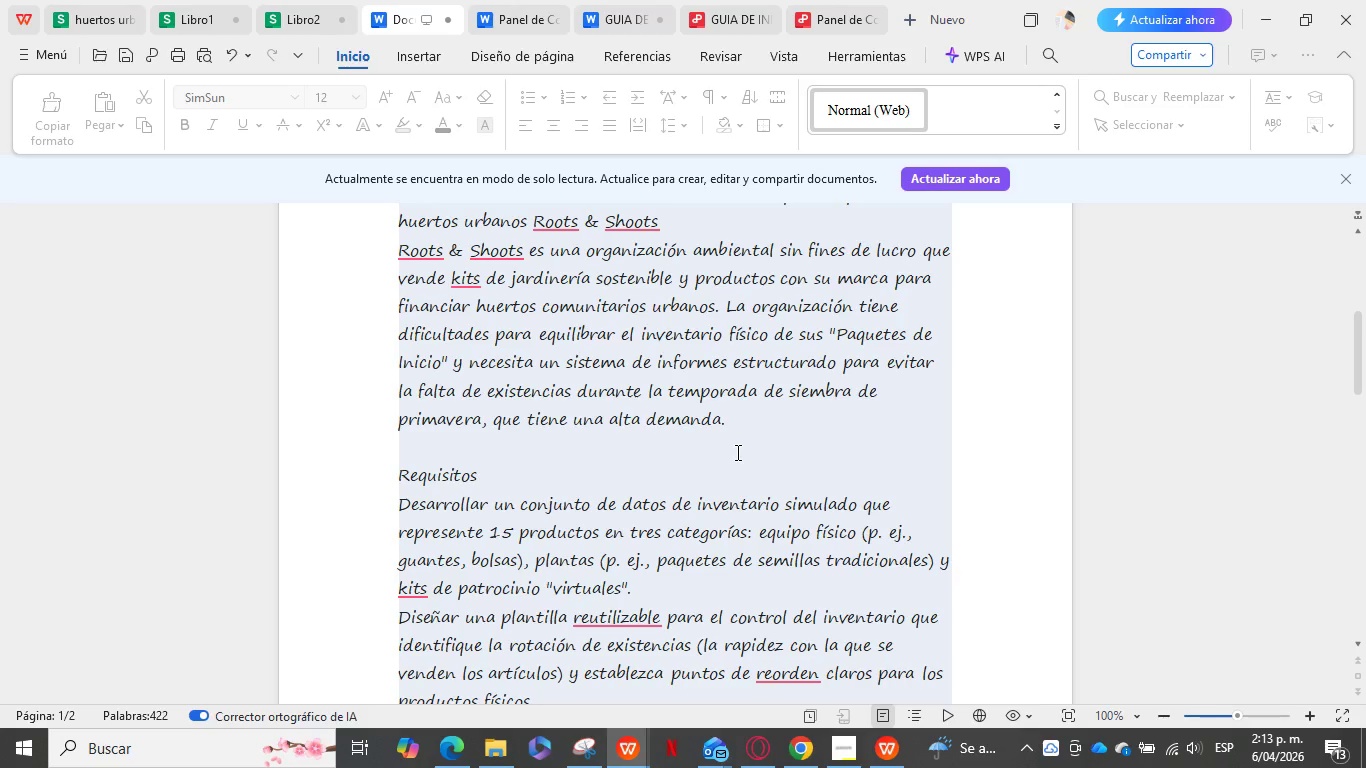 
wait(7.06)
 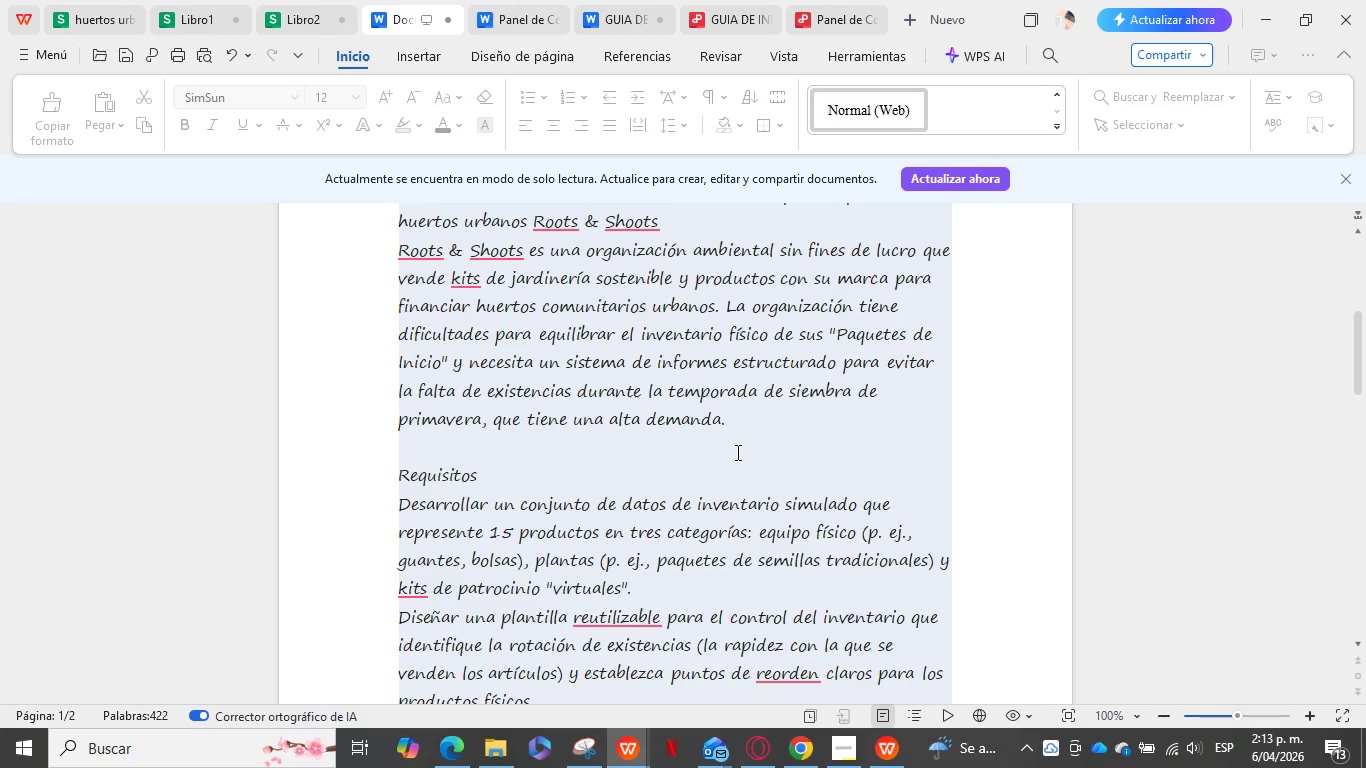 
left_click_drag(start_coordinate=[910, 617], to_coordinate=[902, 689])
 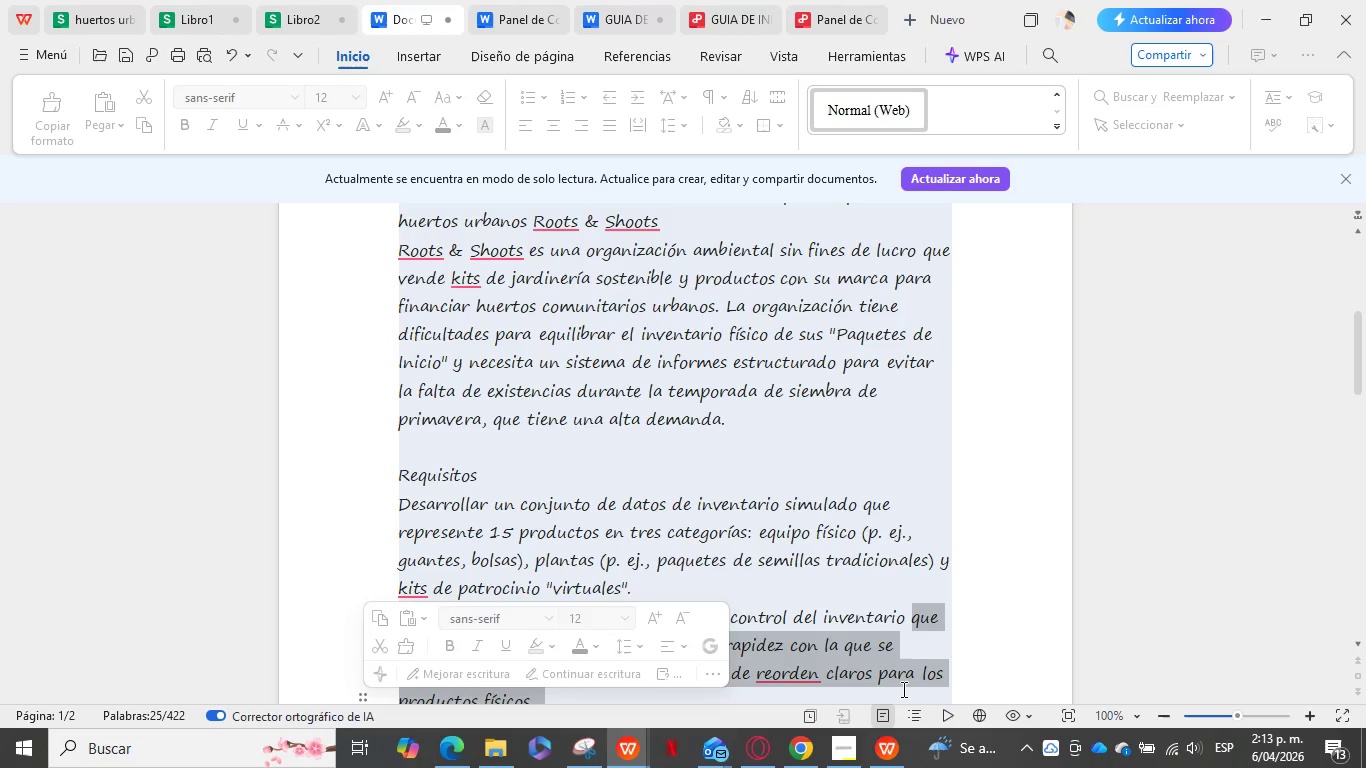 
key(Control+ControlLeft)
 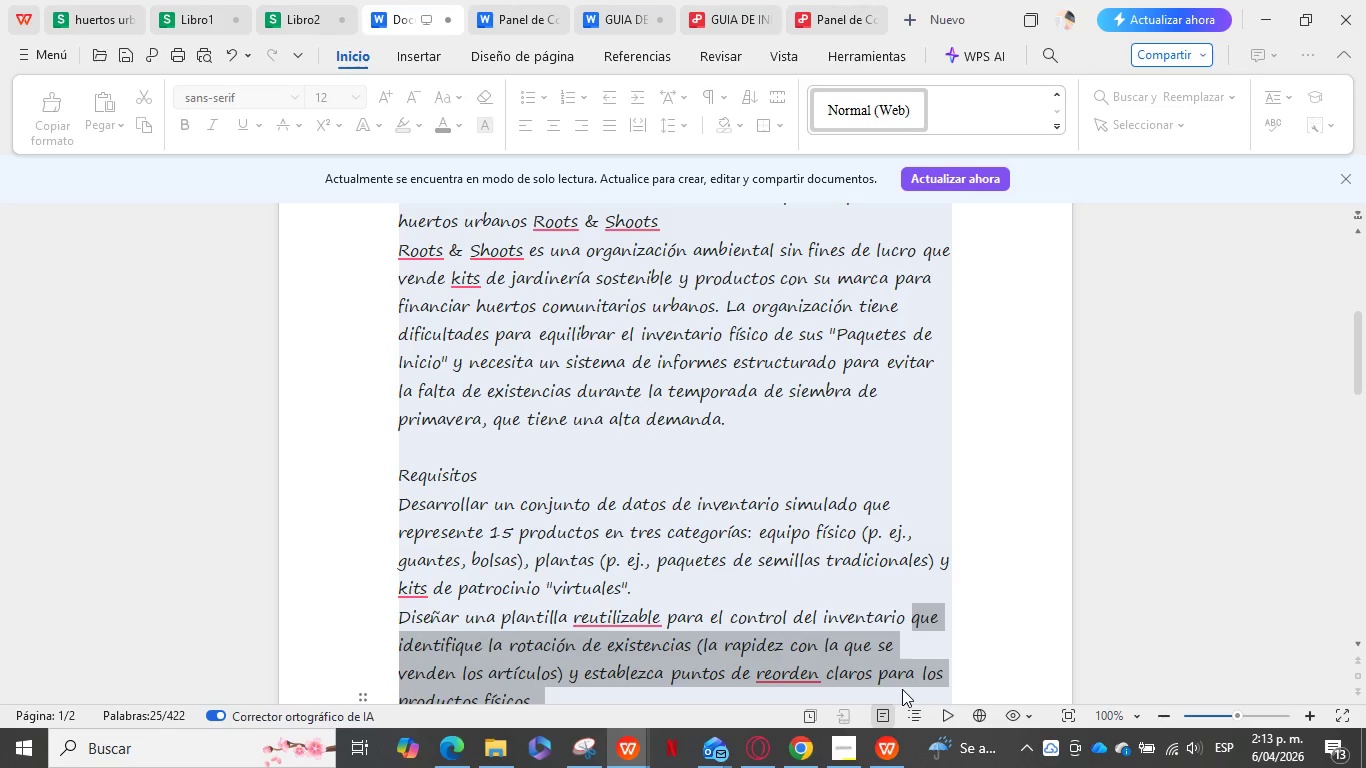 
key(Control+C)
 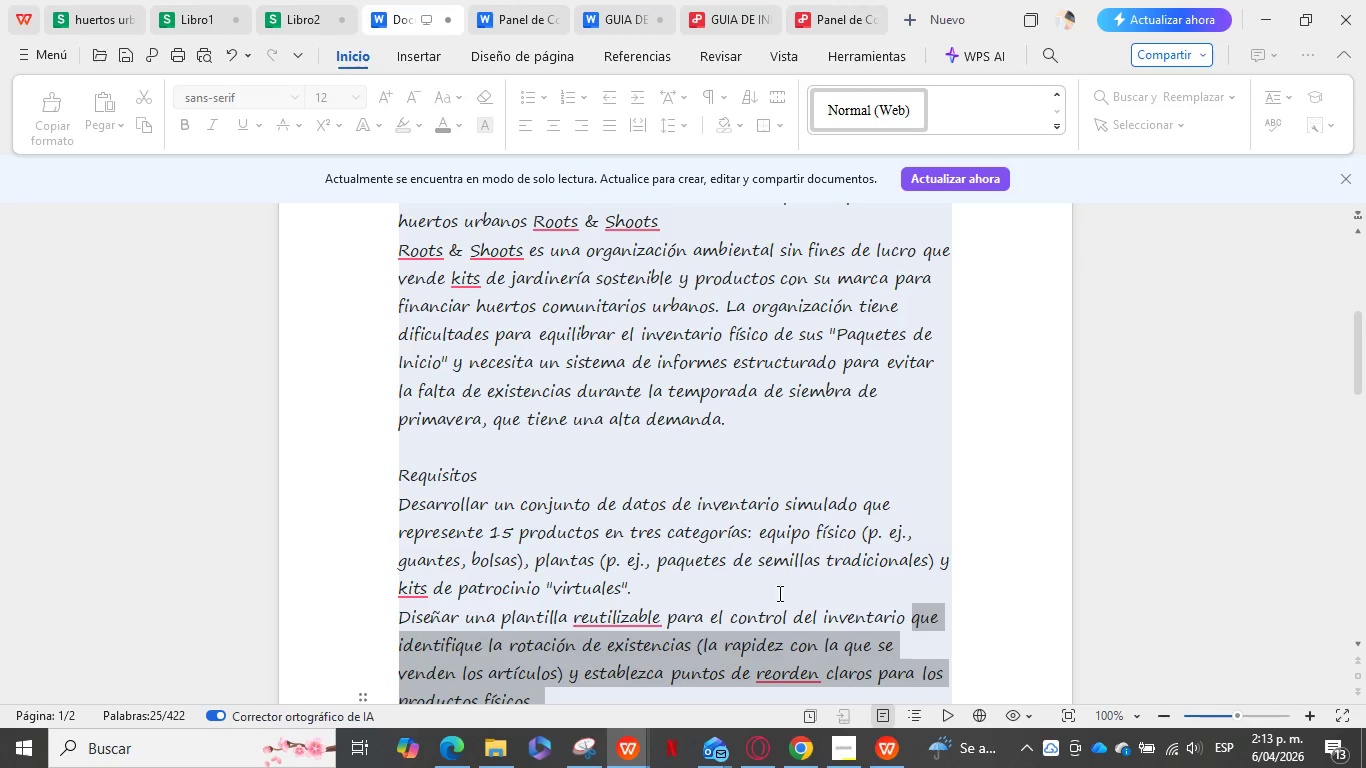 
scroll: coordinate [779, 557], scroll_direction: up, amount: 8.0
 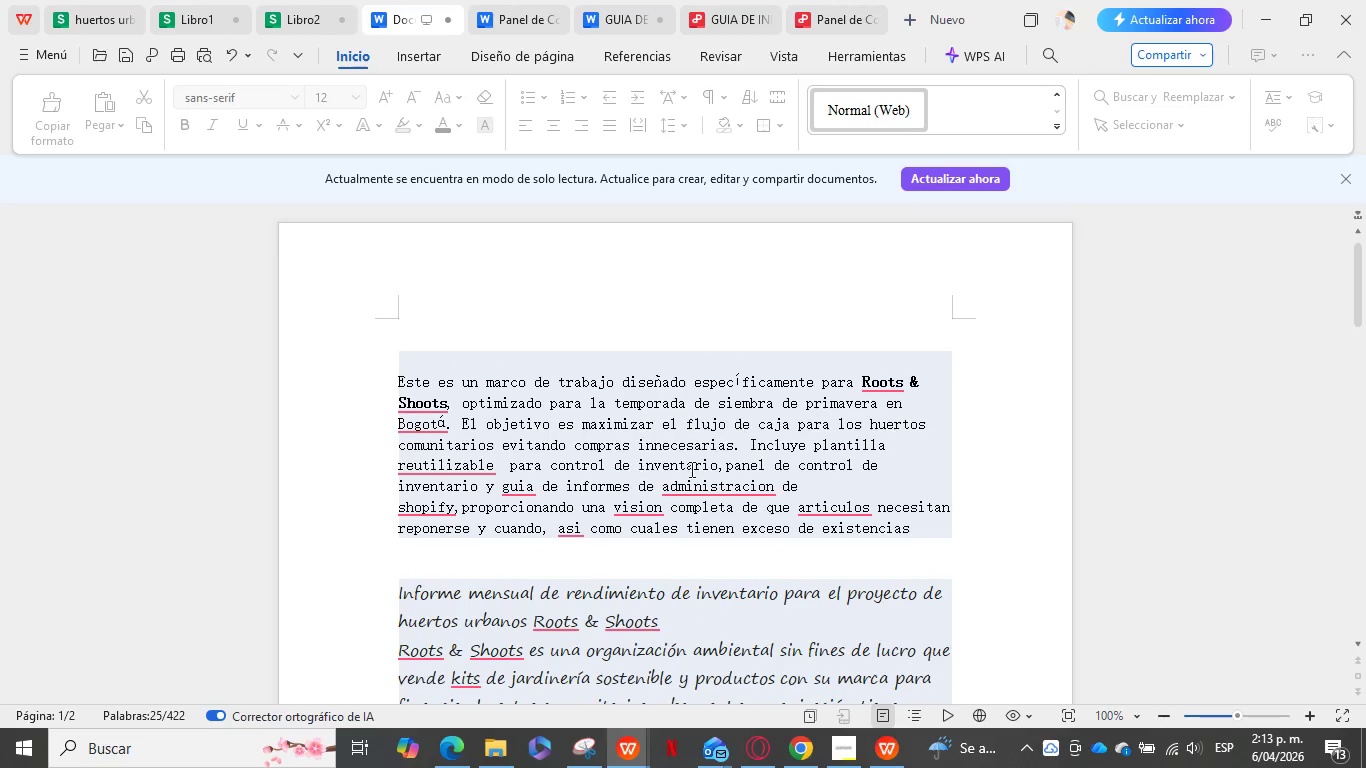 
left_click([720, 463])
 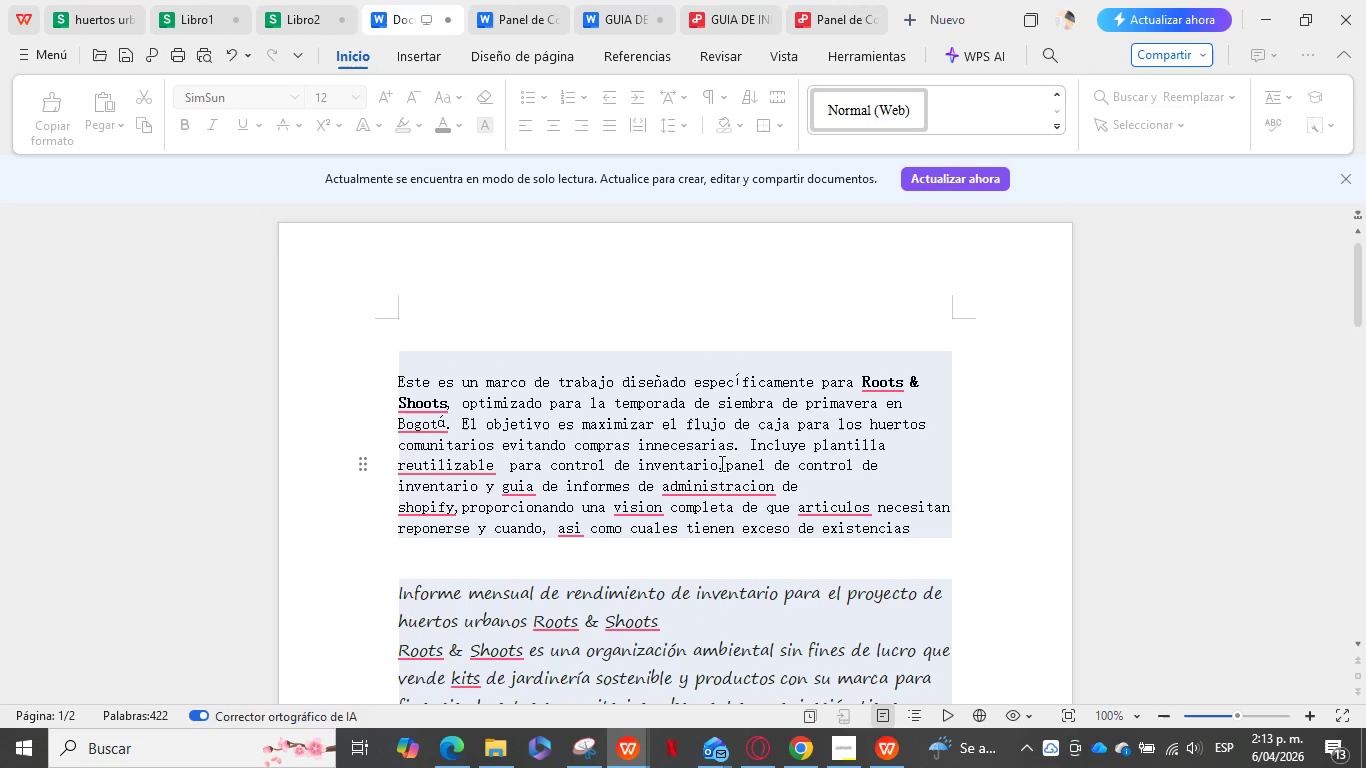 
key(Space)
 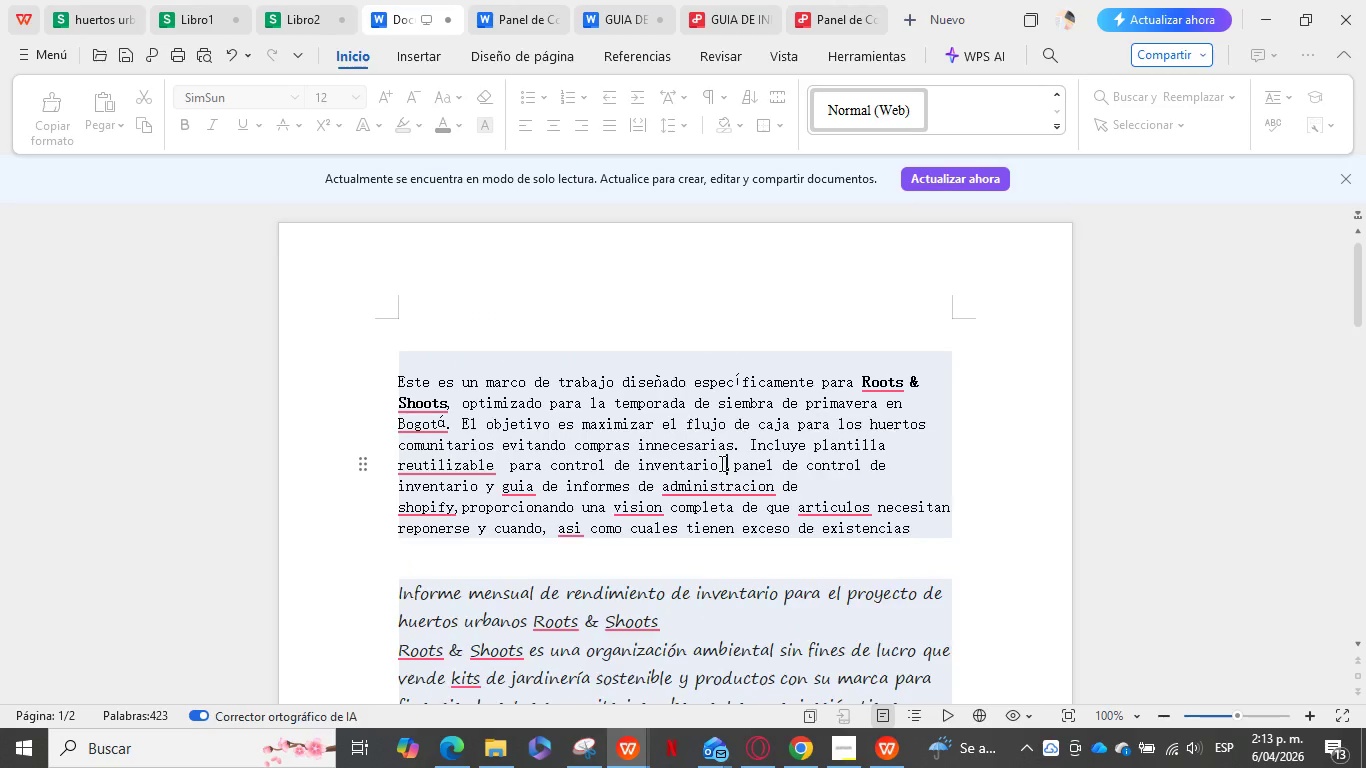 
key(Control+ControlLeft)
 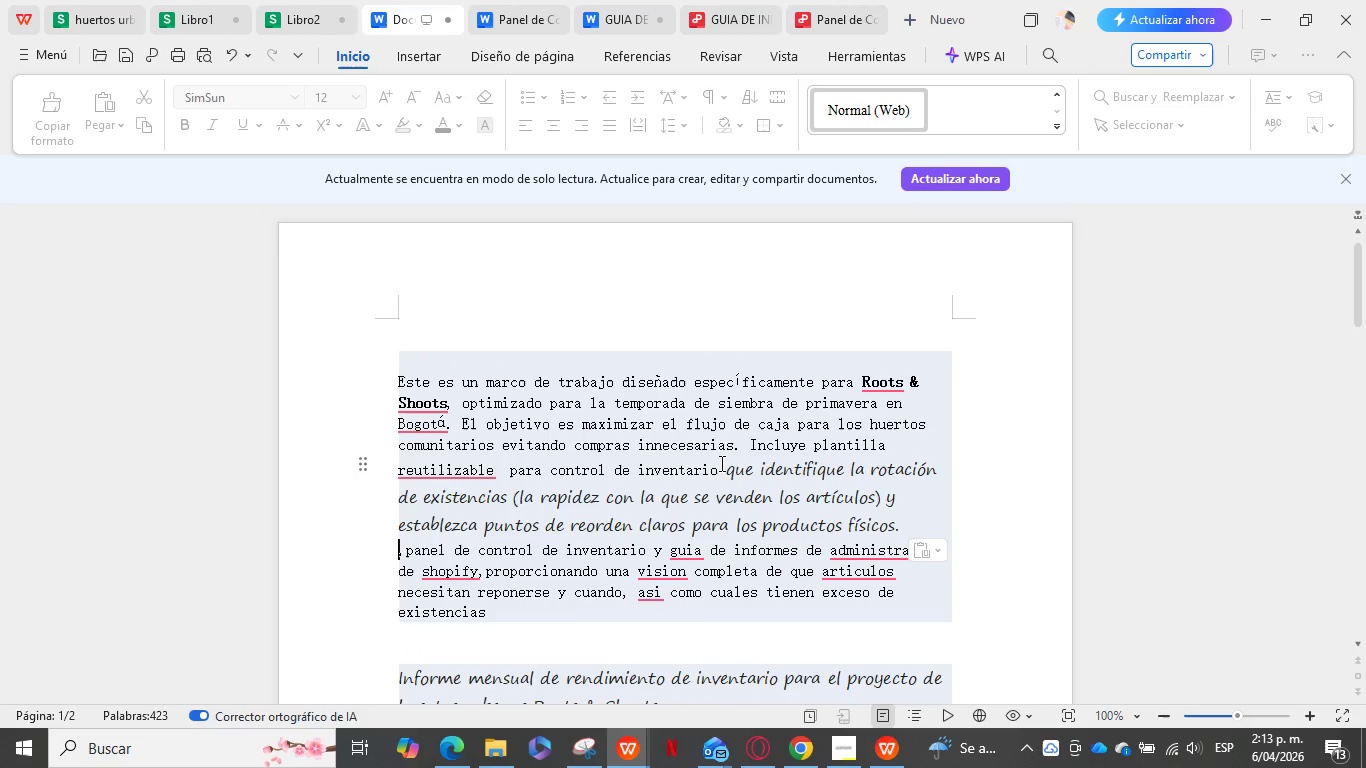 
key(Control+V)
 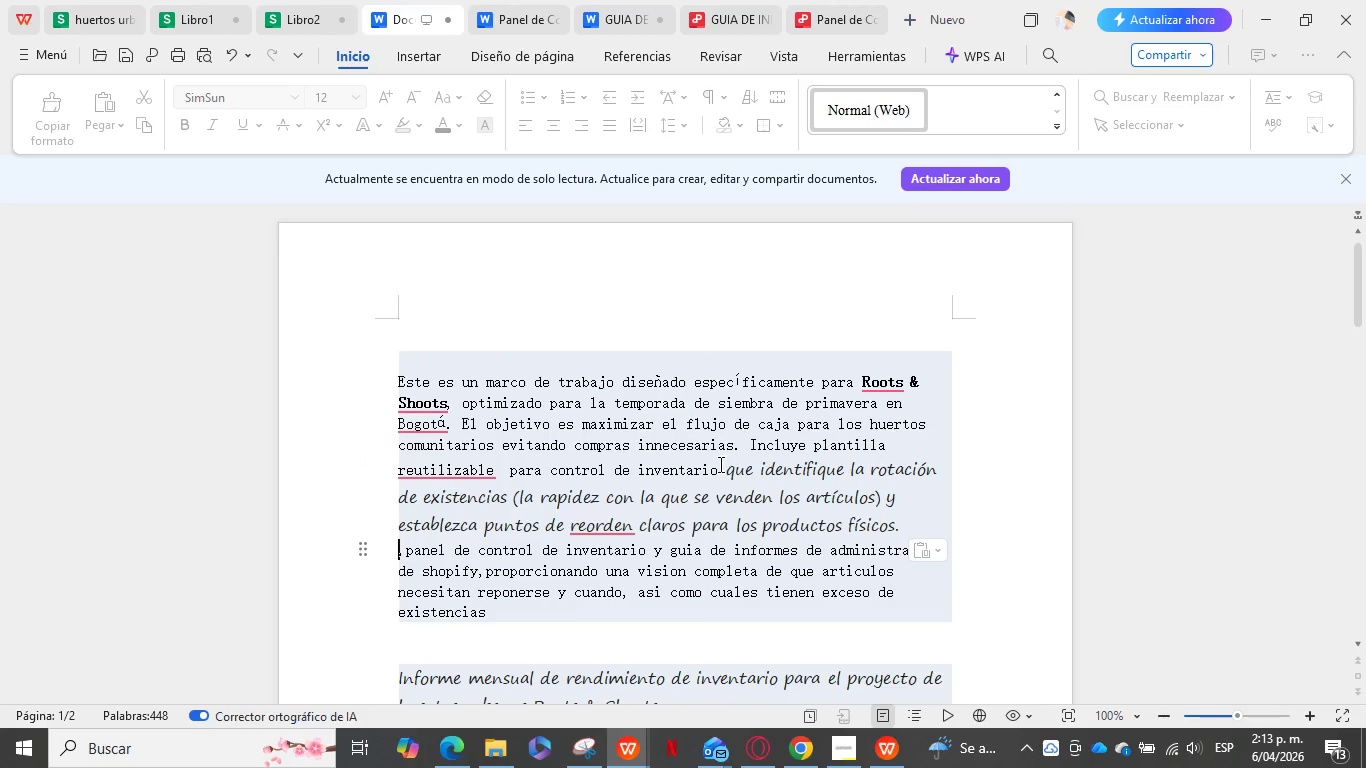 
left_click([719, 468])
 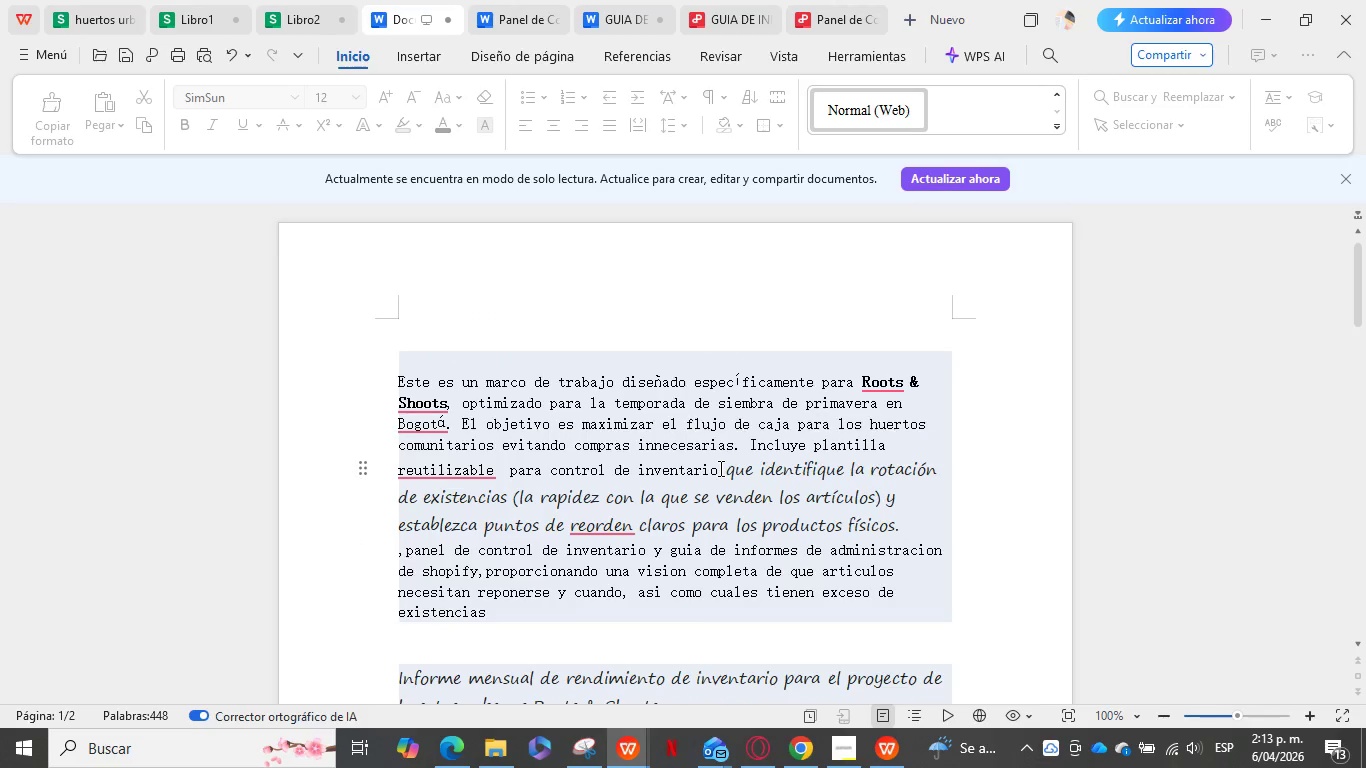 
type( que in)
key(Backspace)
type(dentic)
key(Backspace)
type(fica la tot)
key(Backspace)
key(Backspace)
key(Backspace)
key(Backspace)
type(r)
key(Backspace)
type( rotavion )
key(Backspace)
key(Backspace)
key(Backspace)
key(Backspace)
key(Backspace)
type(cion de existencias sw)
key(Backspace)
type(egun la rapidesn)
key(Backspace)
key(Backspace)
type(z con la que se vendan los articulos y establc los puntos de reorden para p)
key(Backspace)
type(los productos gi)
key(Backspace)
key(Backspace)
type(fisicos-.)
key(Backspace)
key(Backspace)
type(.)
 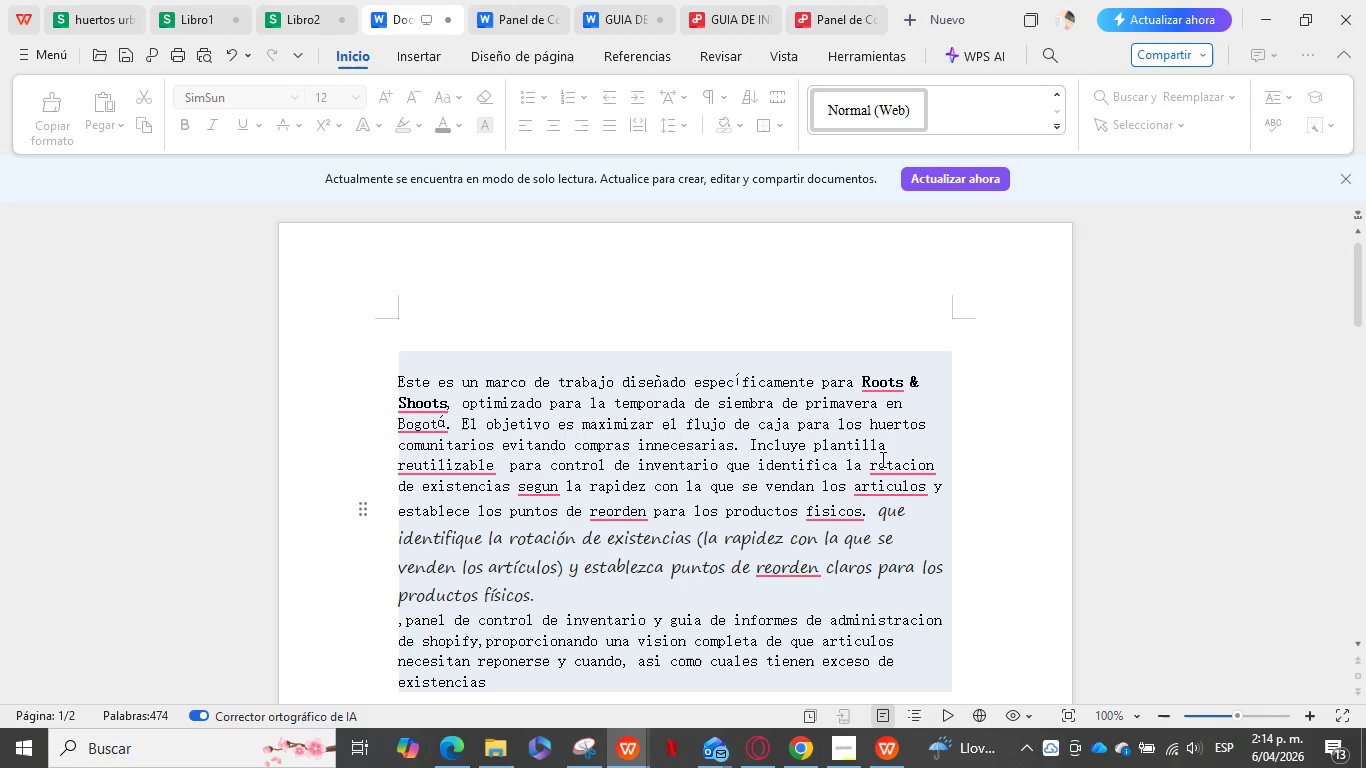 
left_click_drag(start_coordinate=[881, 513], to_coordinate=[890, 590])
 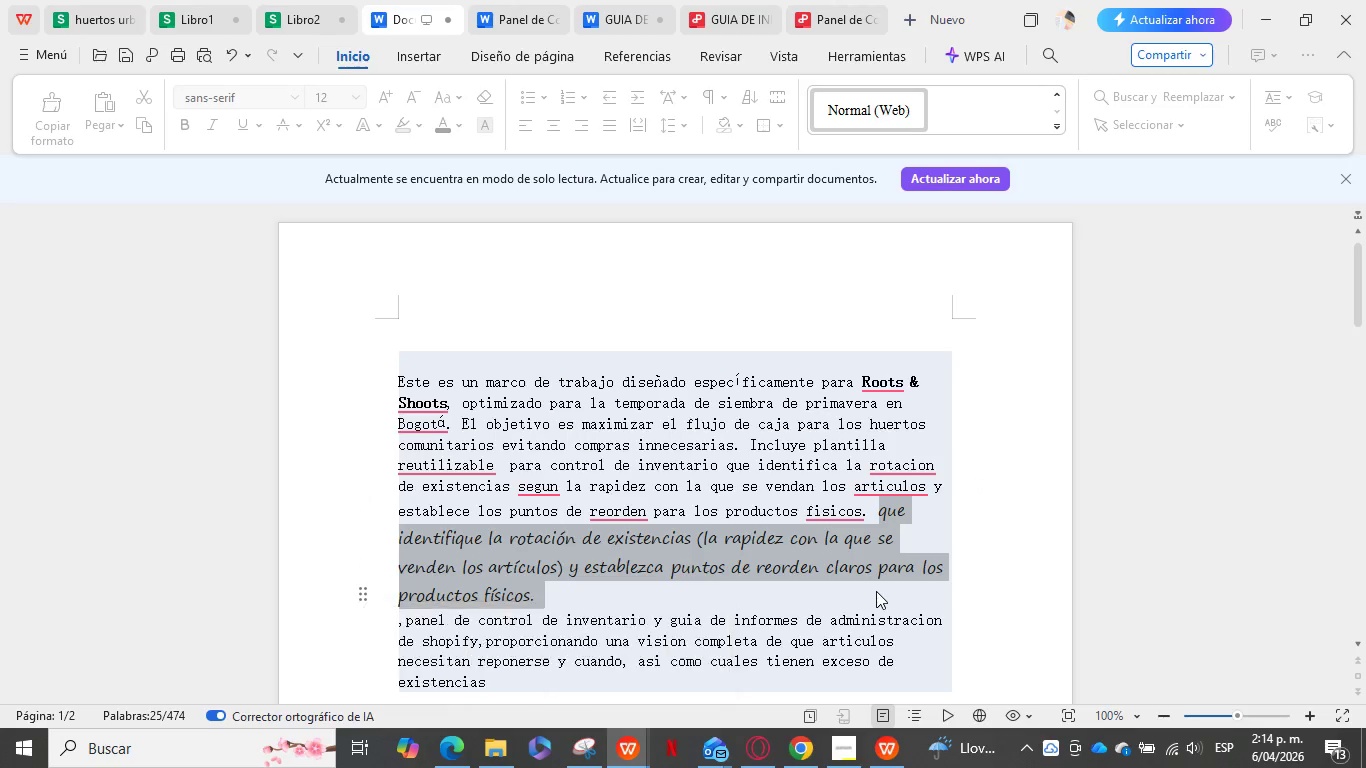 
key(Delete)
 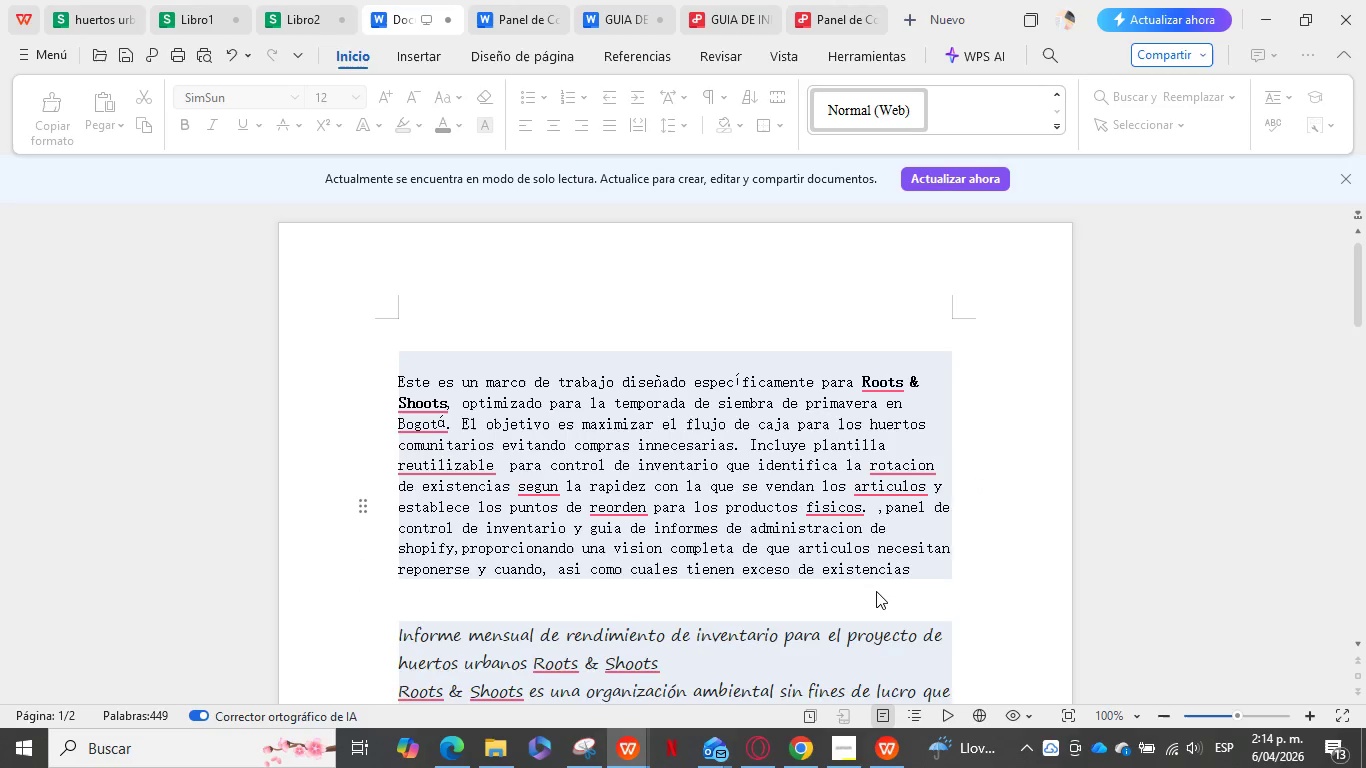 
key(Enter)
 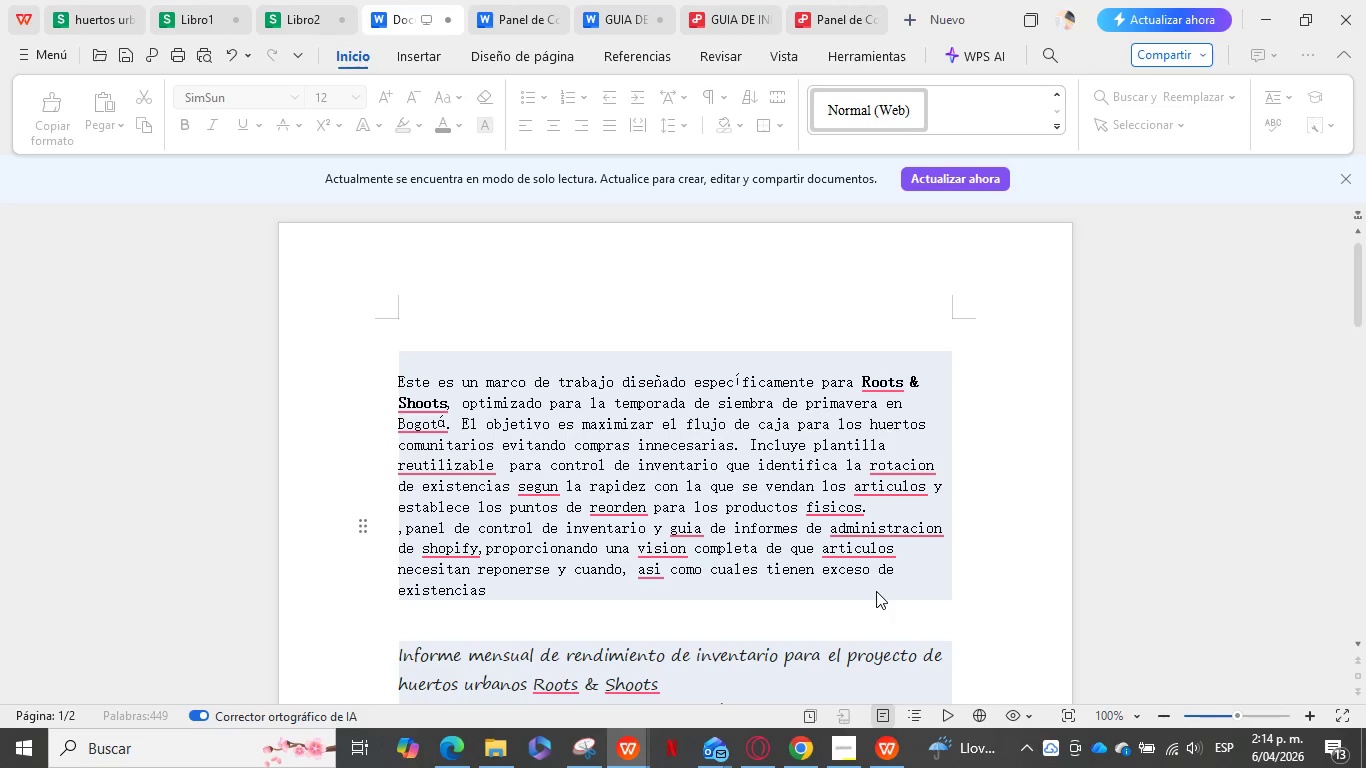 
type(adiciomnal )
key(Backspace)
key(Backspace)
key(Backspace)
key(Backspace)
key(Backspace)
type(nal a un [Delete])
 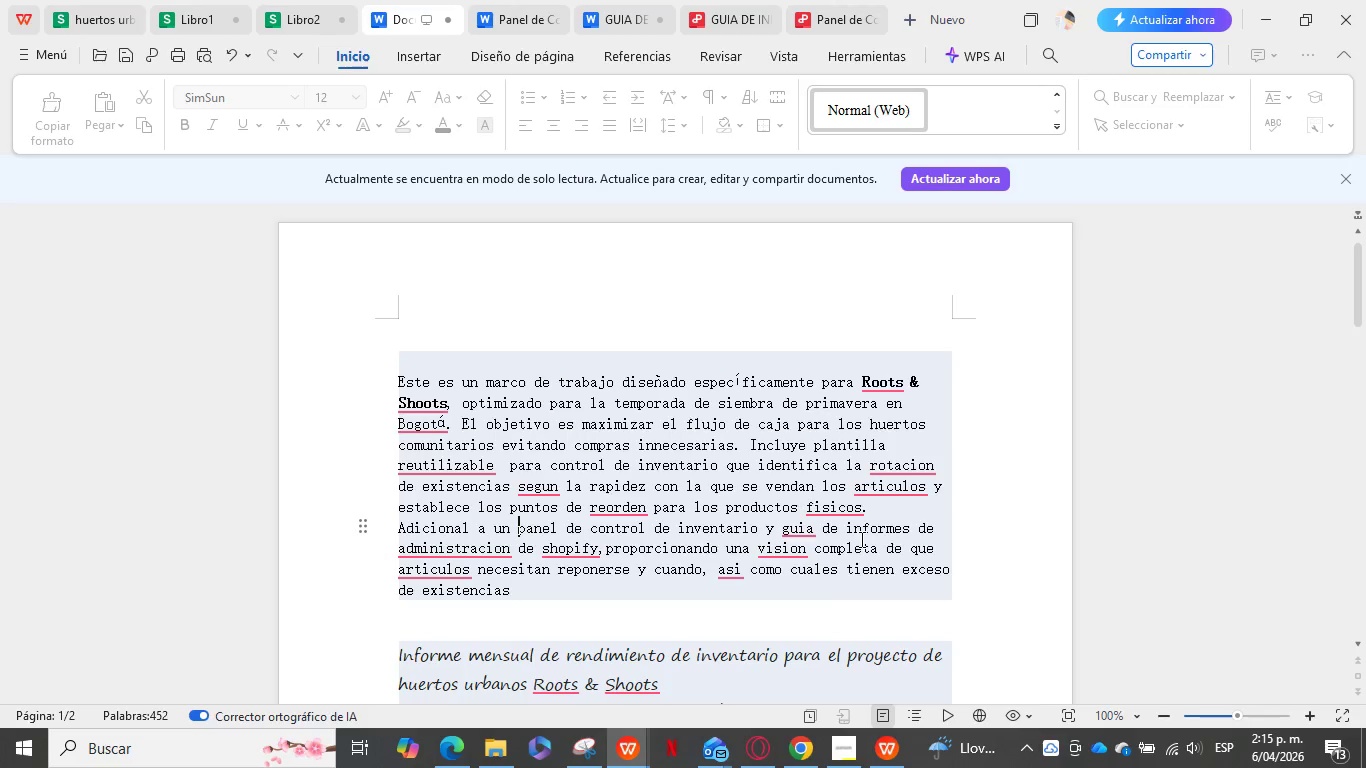 
scroll: coordinate [843, 516], scroll_direction: down, amount: 2.0
 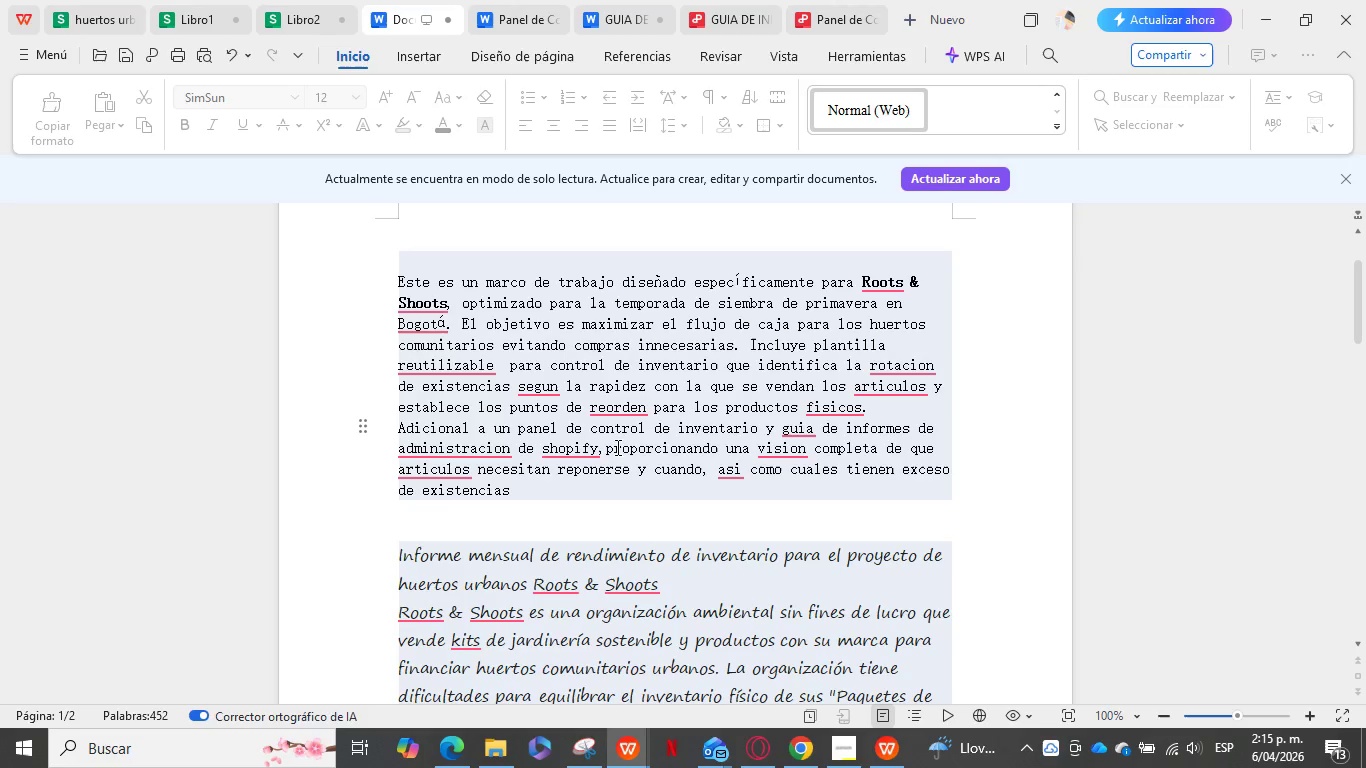 
wait(15.41)
 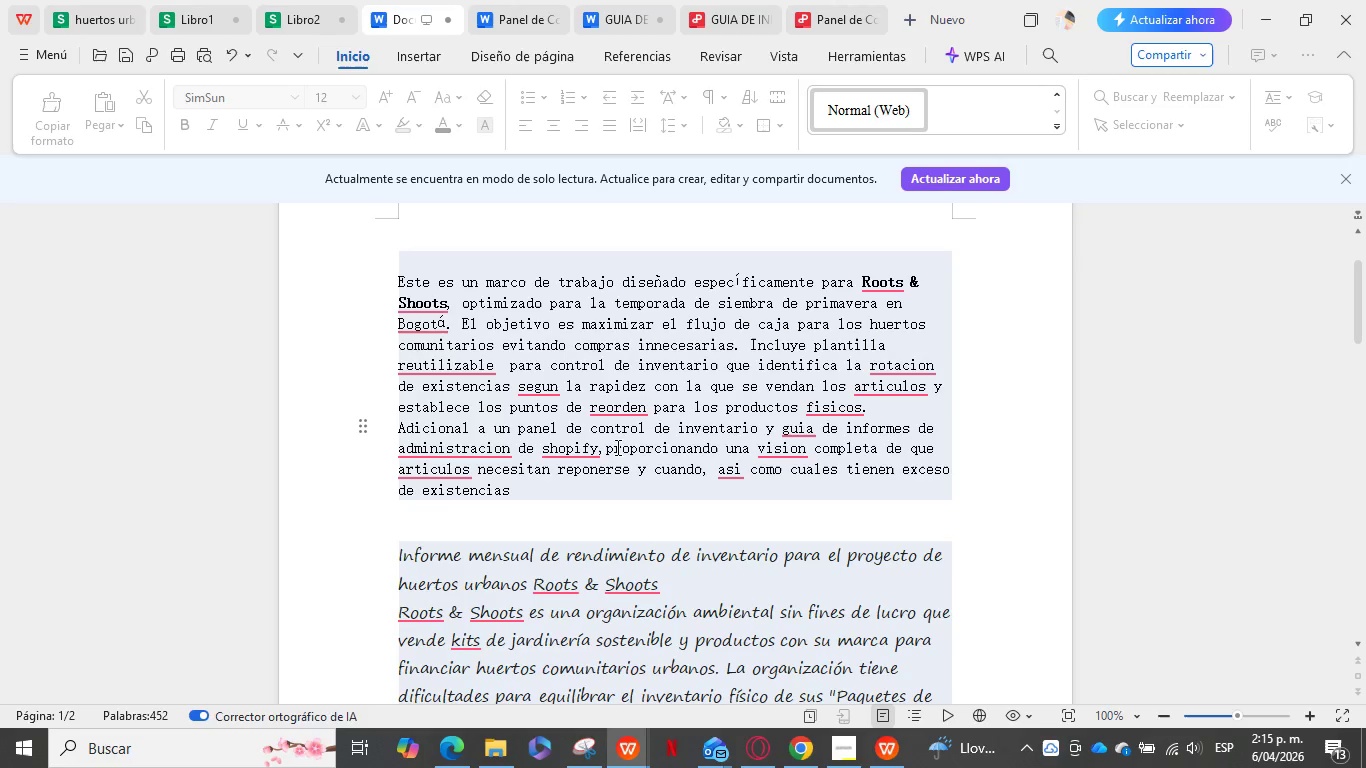 
left_click([603, 447])
 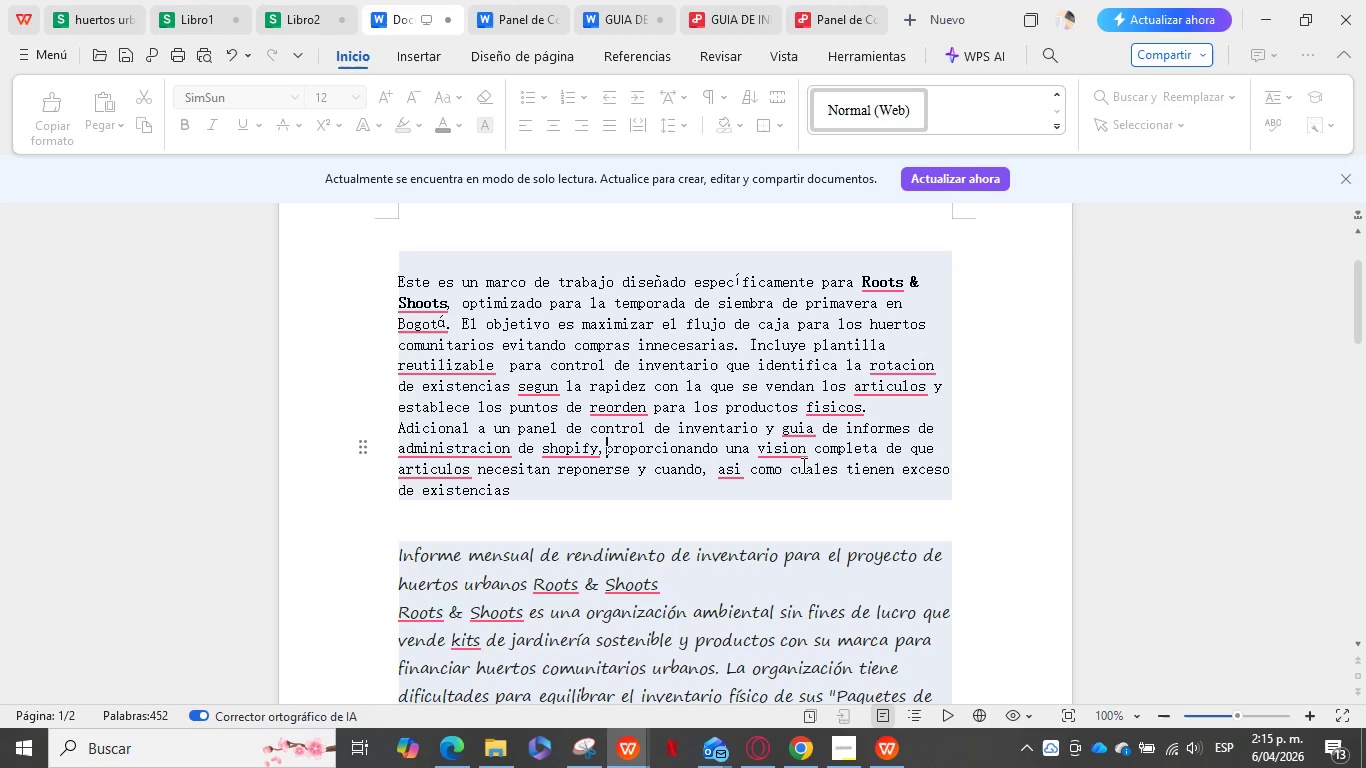 
type( von )
key(Backspace)
key(Backspace)
key(Backspace)
key(Backspace)
type(von )
key(Backspace)
key(Backspace)
key(Backspace)
key(Backspace)
type(v)
key(Backspace)
type(con  u)
key(Backspace)
type(insyrvi)
key(Backspace)
key(Backspace)
key(Backspace)
key(Backspace)
type(trciio)
key(Backspace)
key(Backspace)
key(Backspace)
key(Backspace)
type(ucciones completya)
key(Backspace)
key(Backspace)
key(Backspace)
type(tas que )
 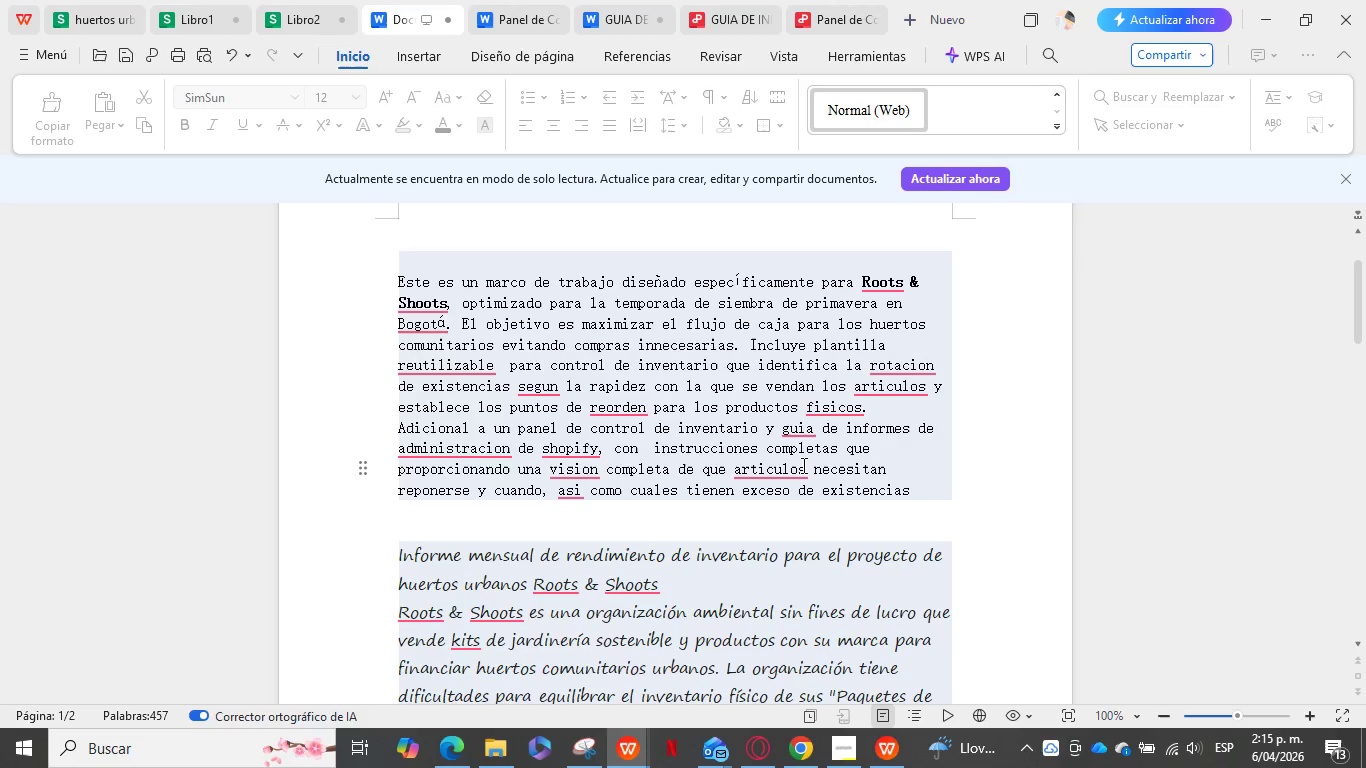 
hold_key(key=ArrowRight, duration=0.91)
 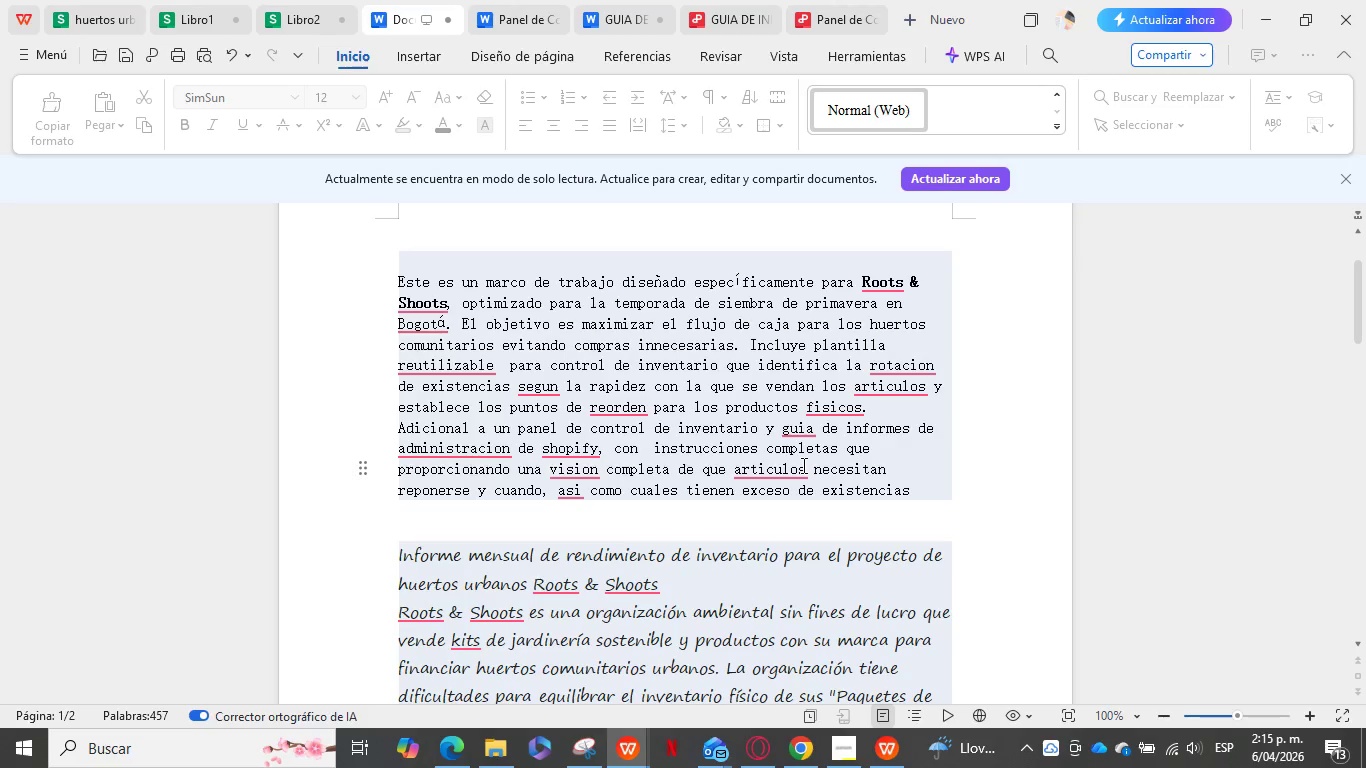 
key(ArrowRight)
 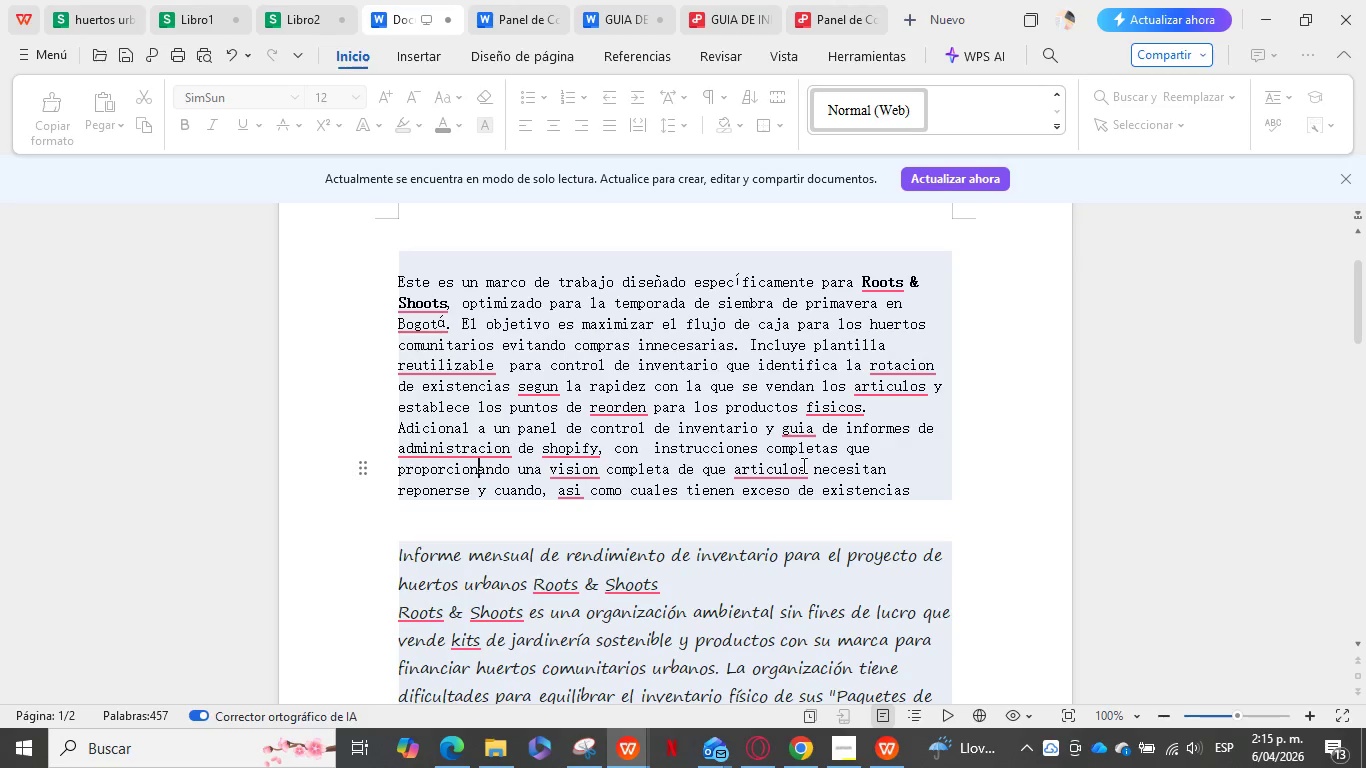 
key(ArrowRight)
 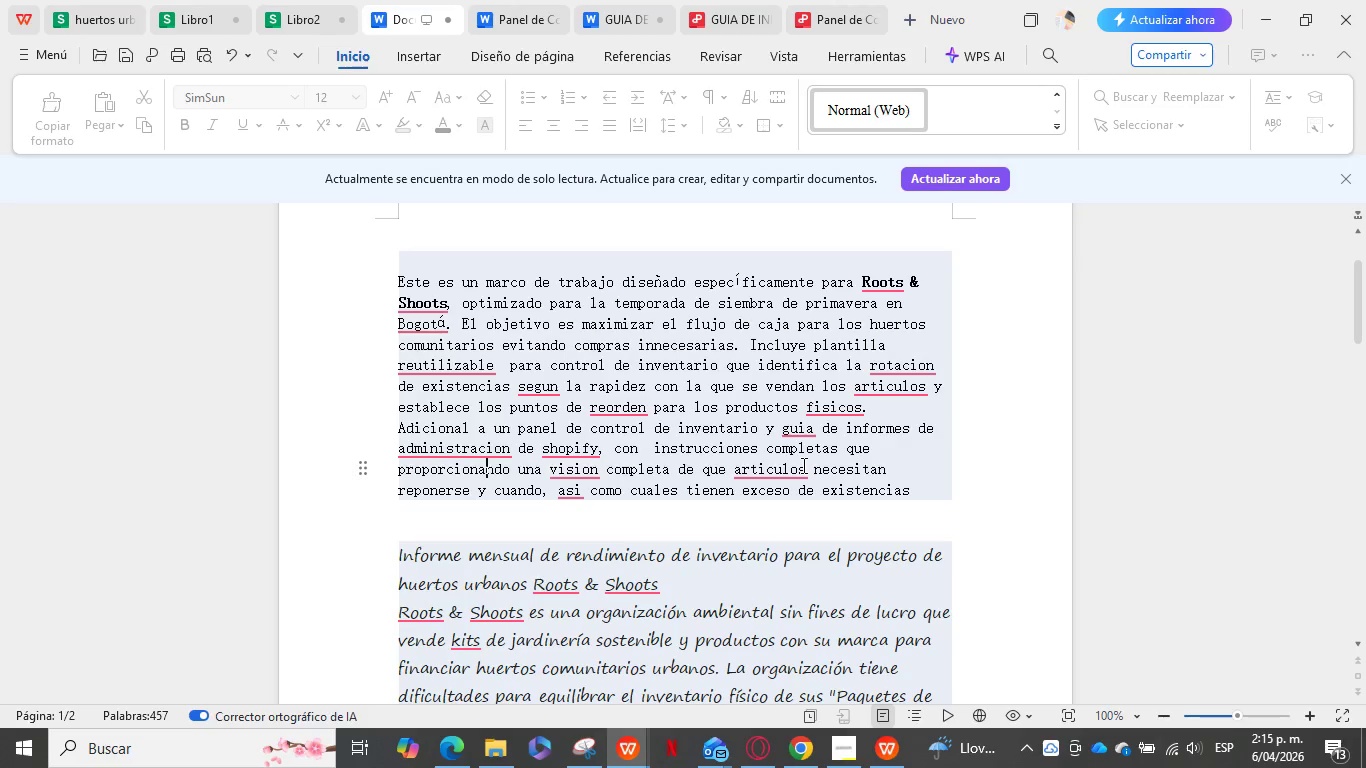 
key(ArrowRight)
 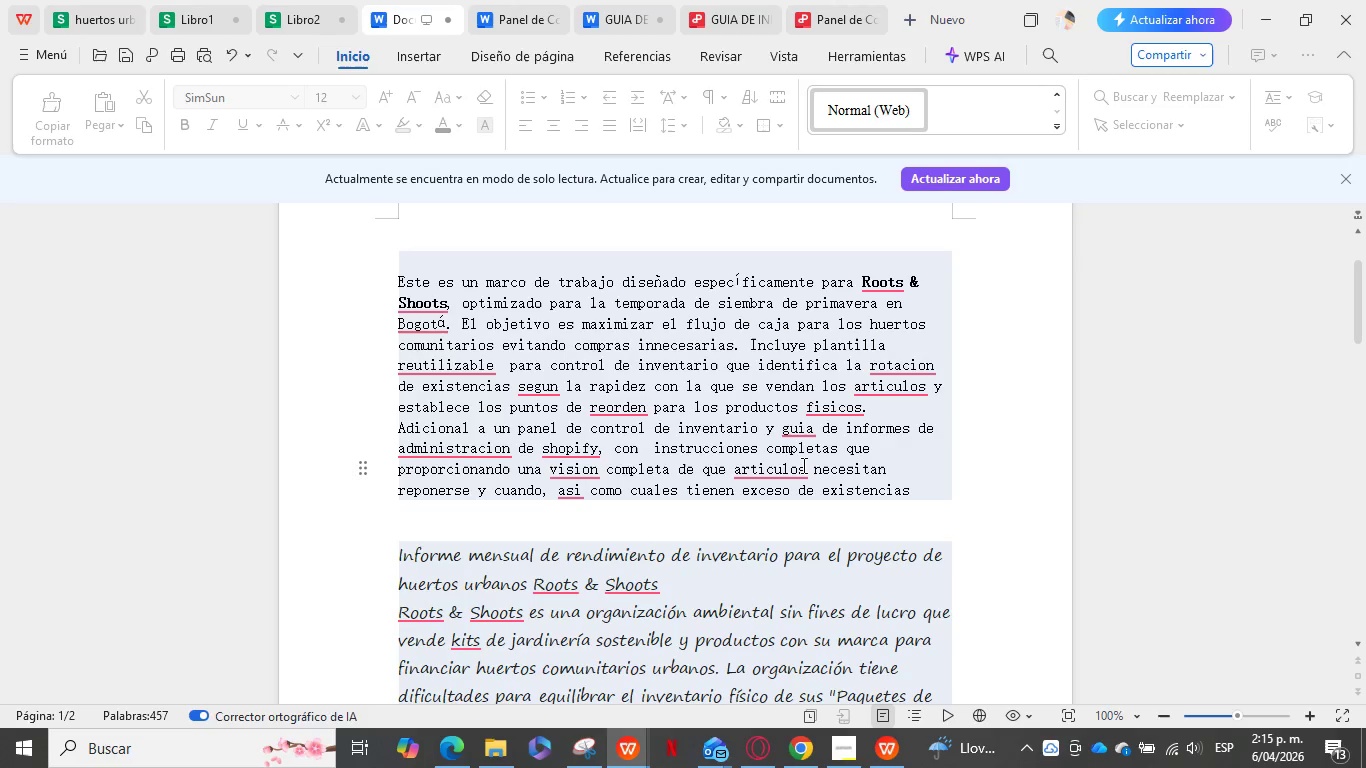 
key(ArrowRight)
 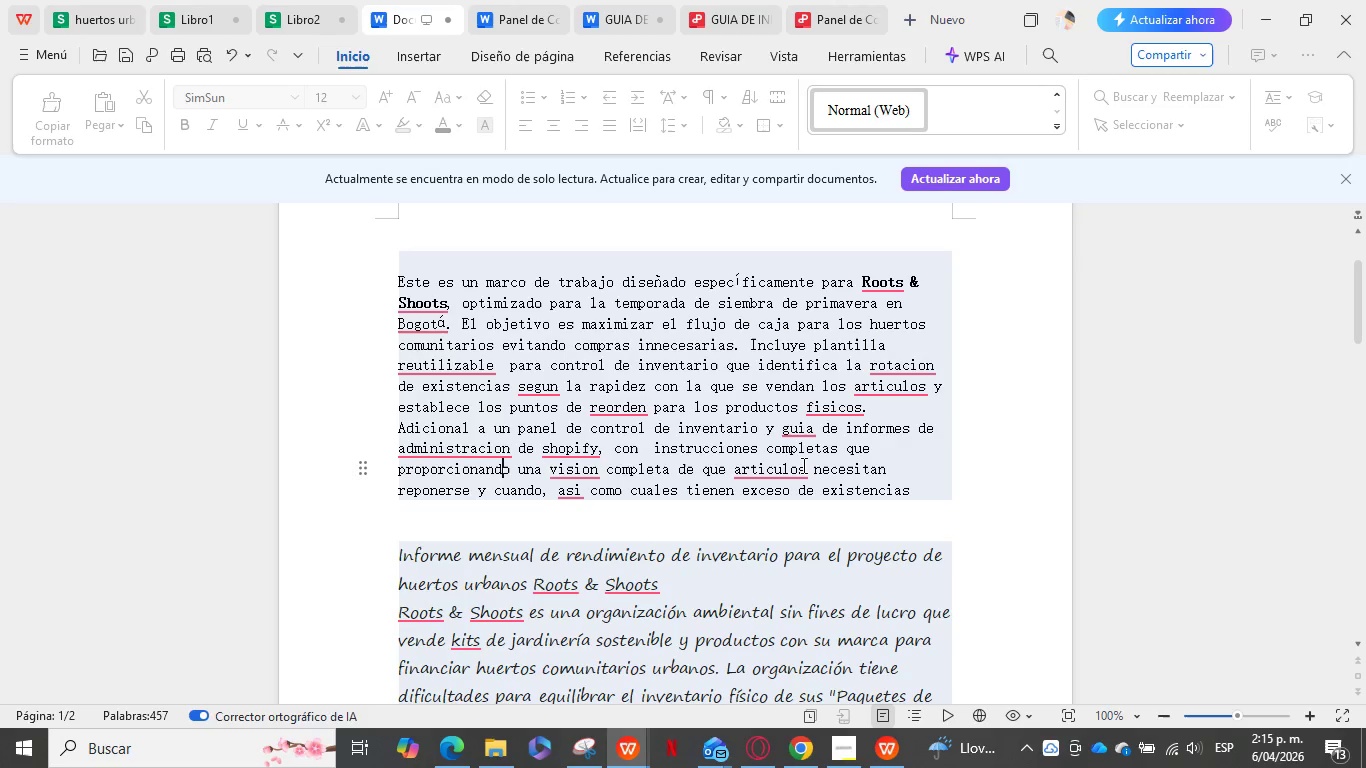 
key(ArrowRight)
 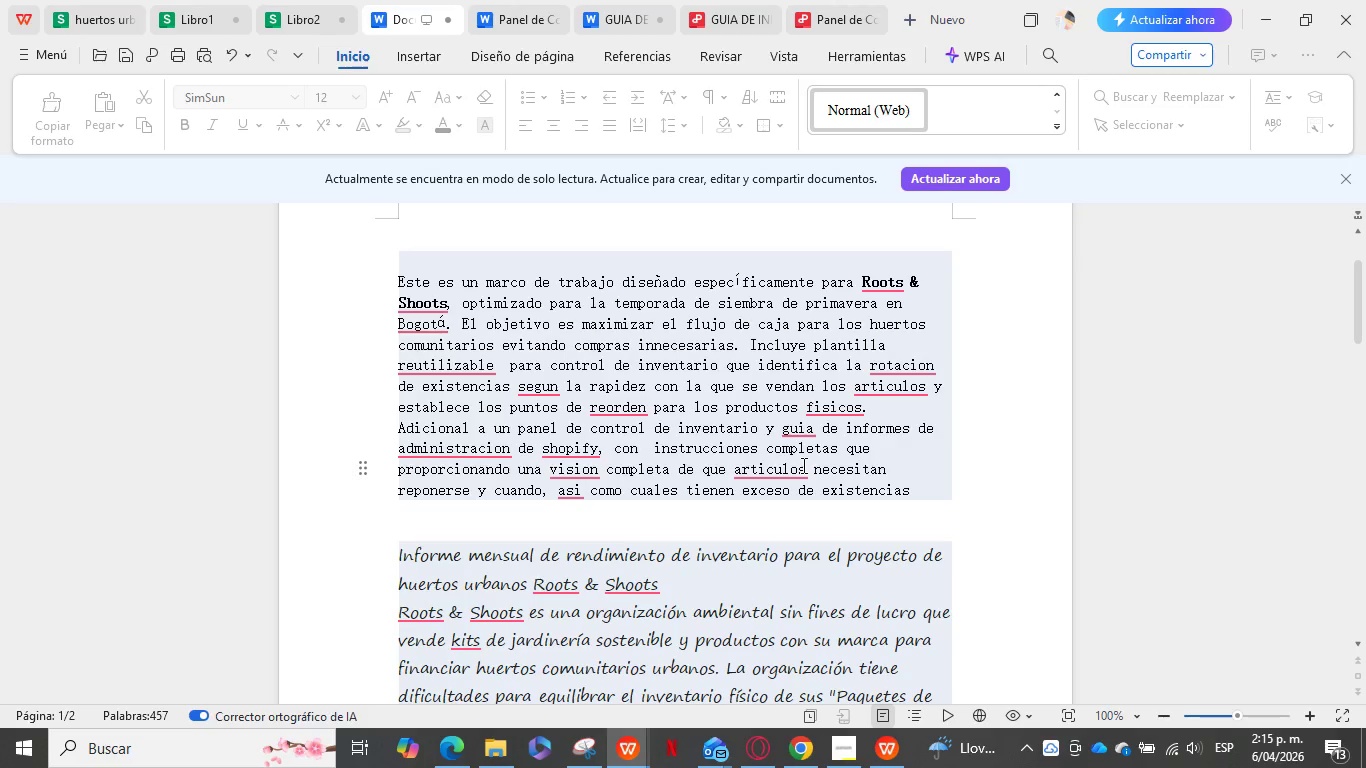 
key(Backspace)
 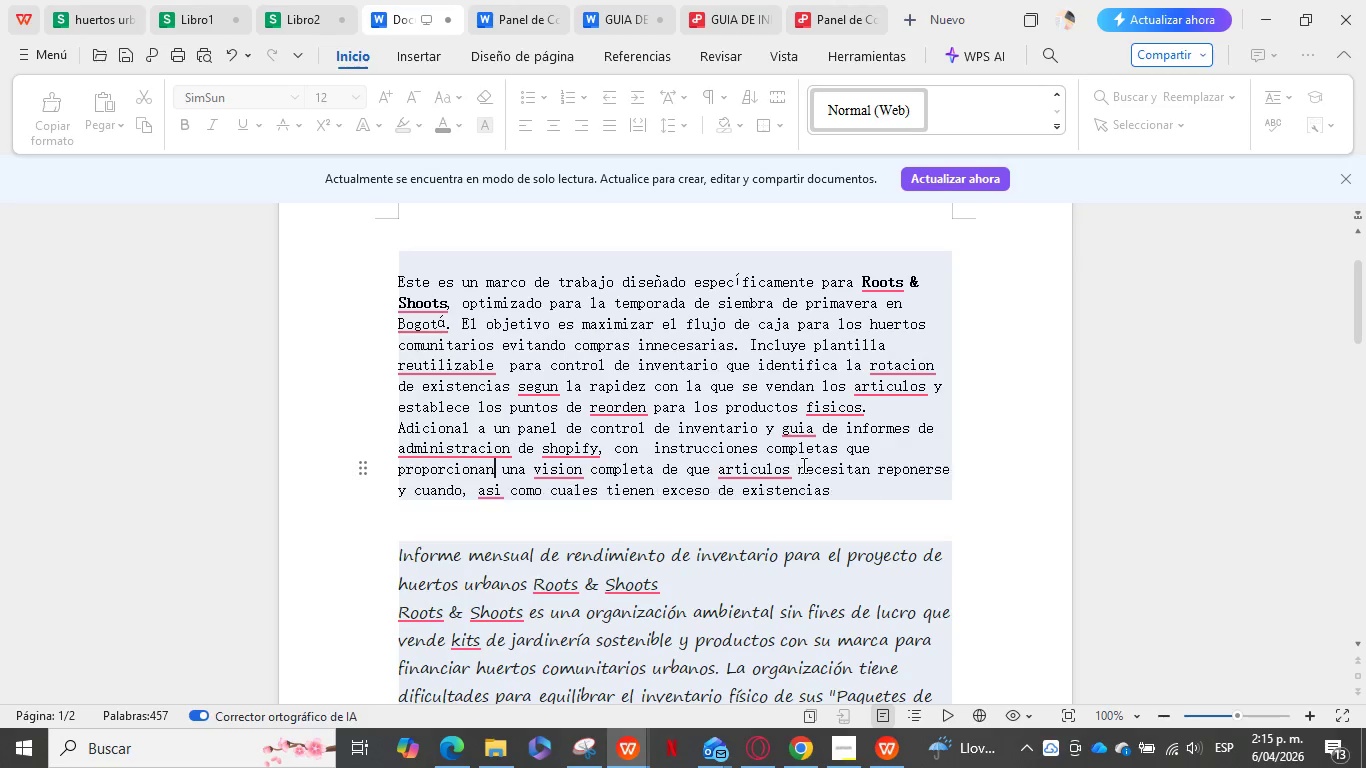 
key(Backspace)
 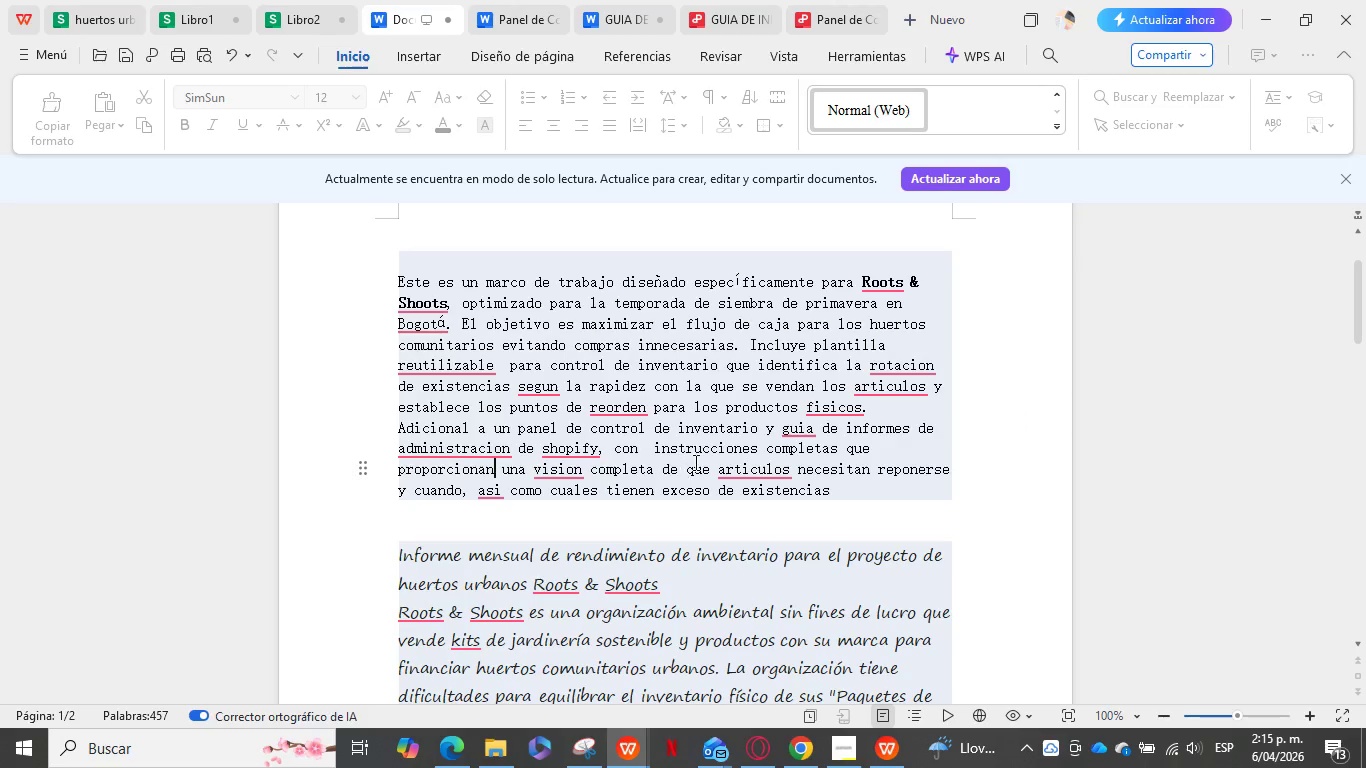 
wait(5.97)
 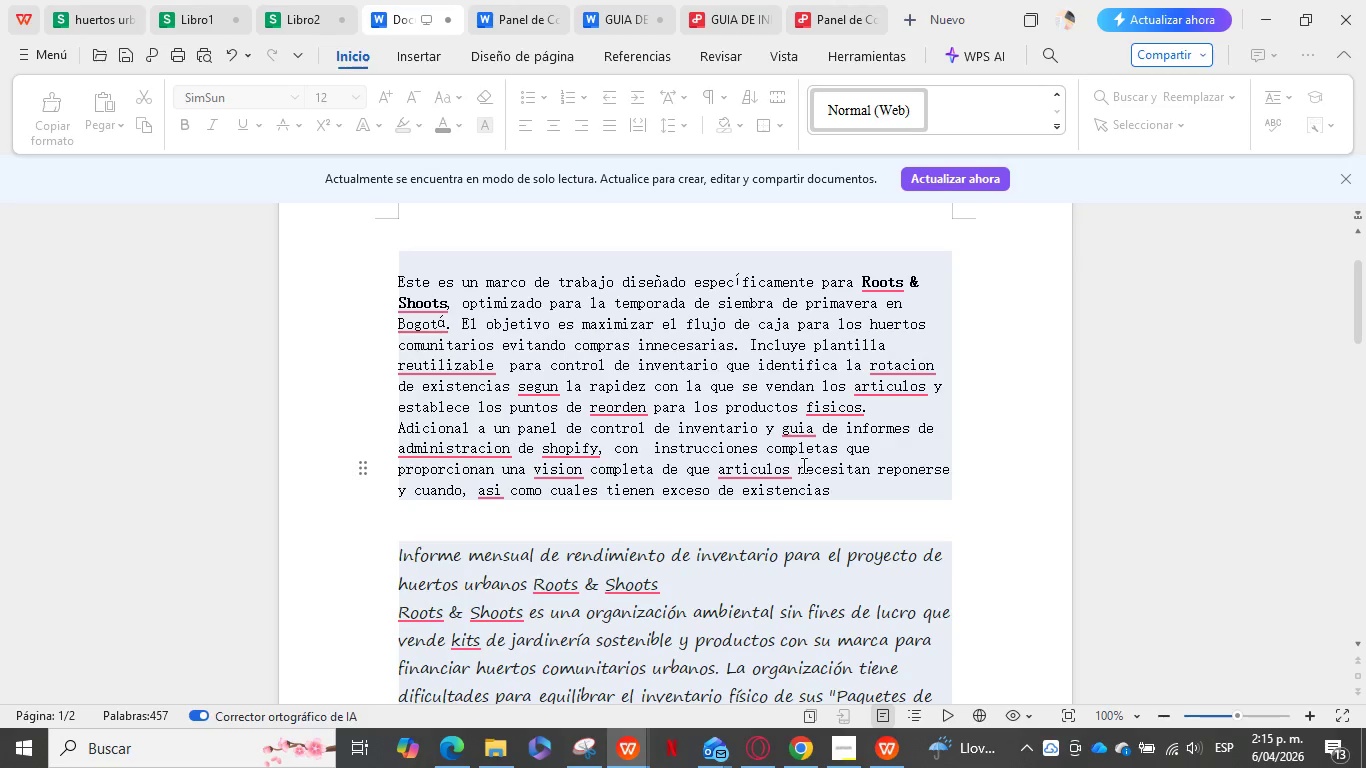 
left_click([849, 749])
 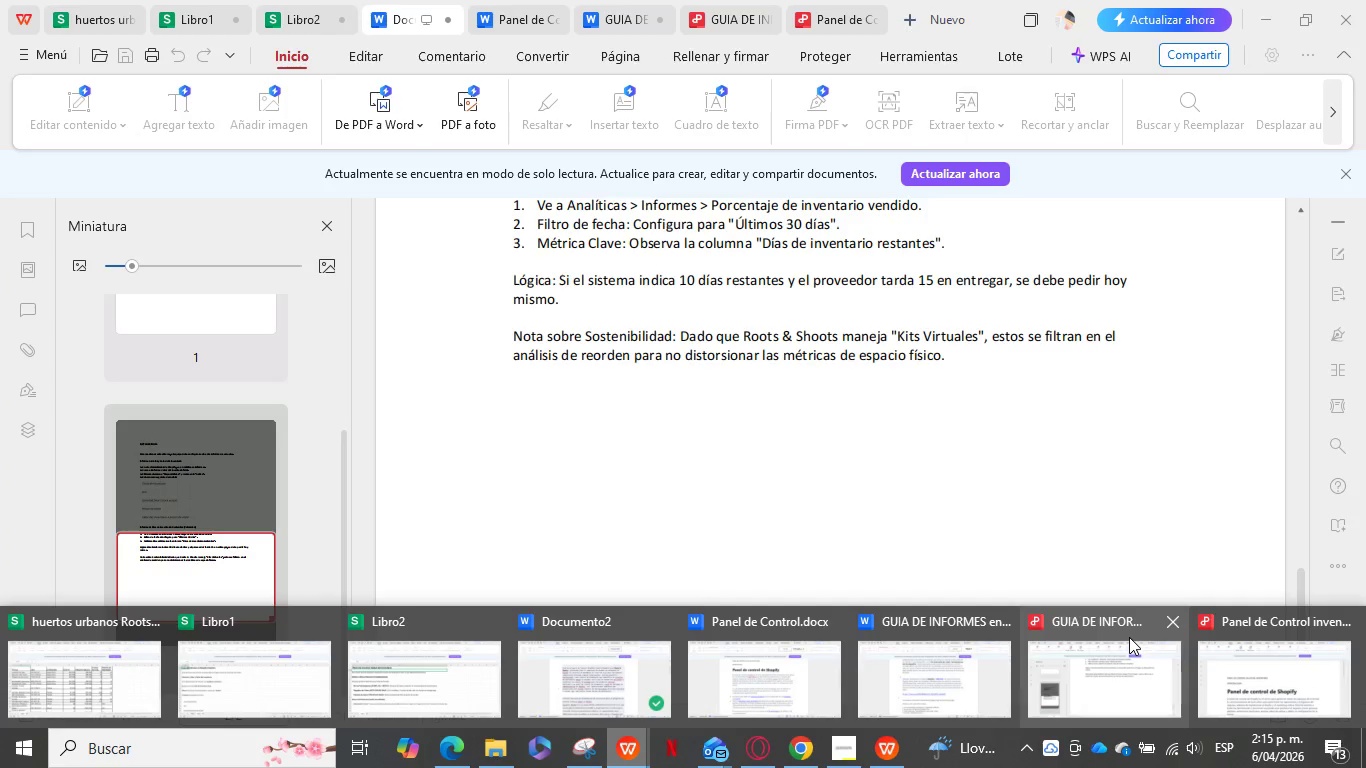 
wait(12.22)
 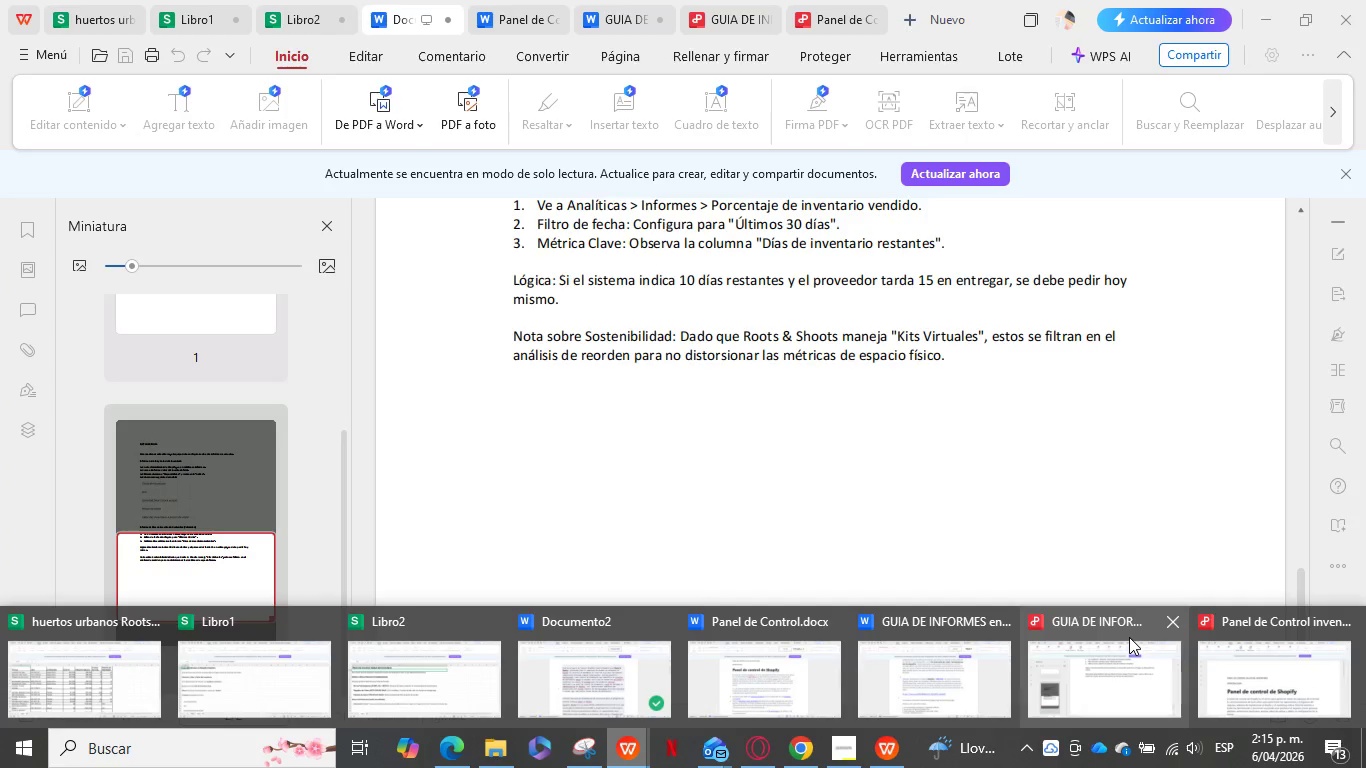 
left_click([583, 669])
 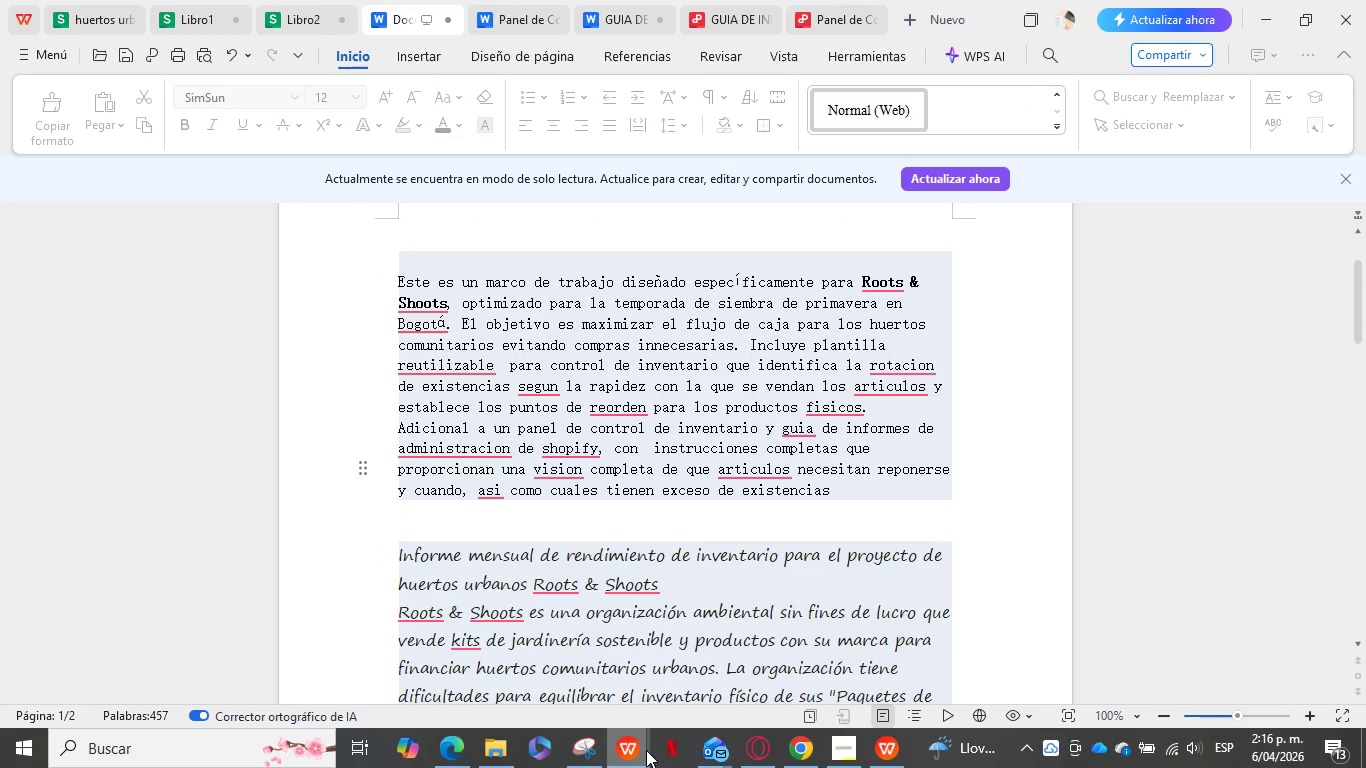 
left_click([633, 745])
 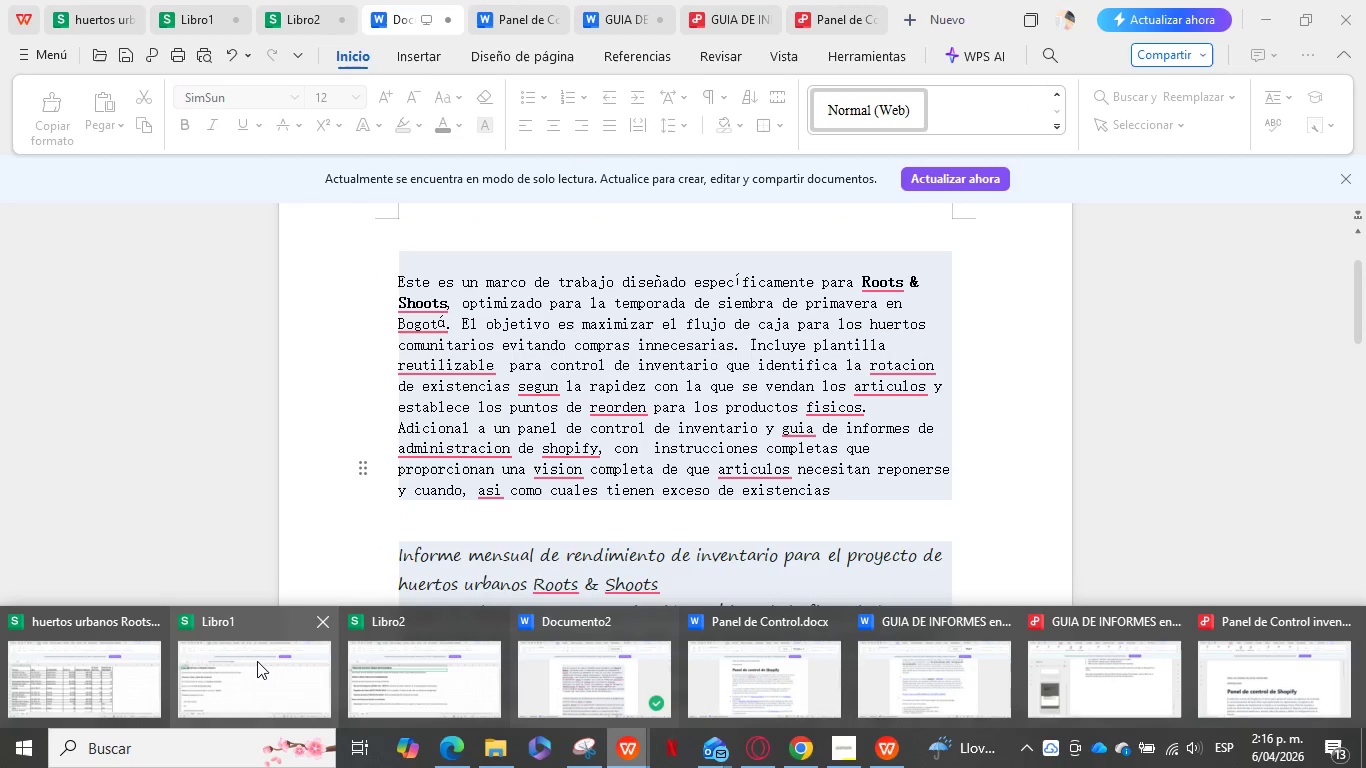 
left_click([245, 661])
 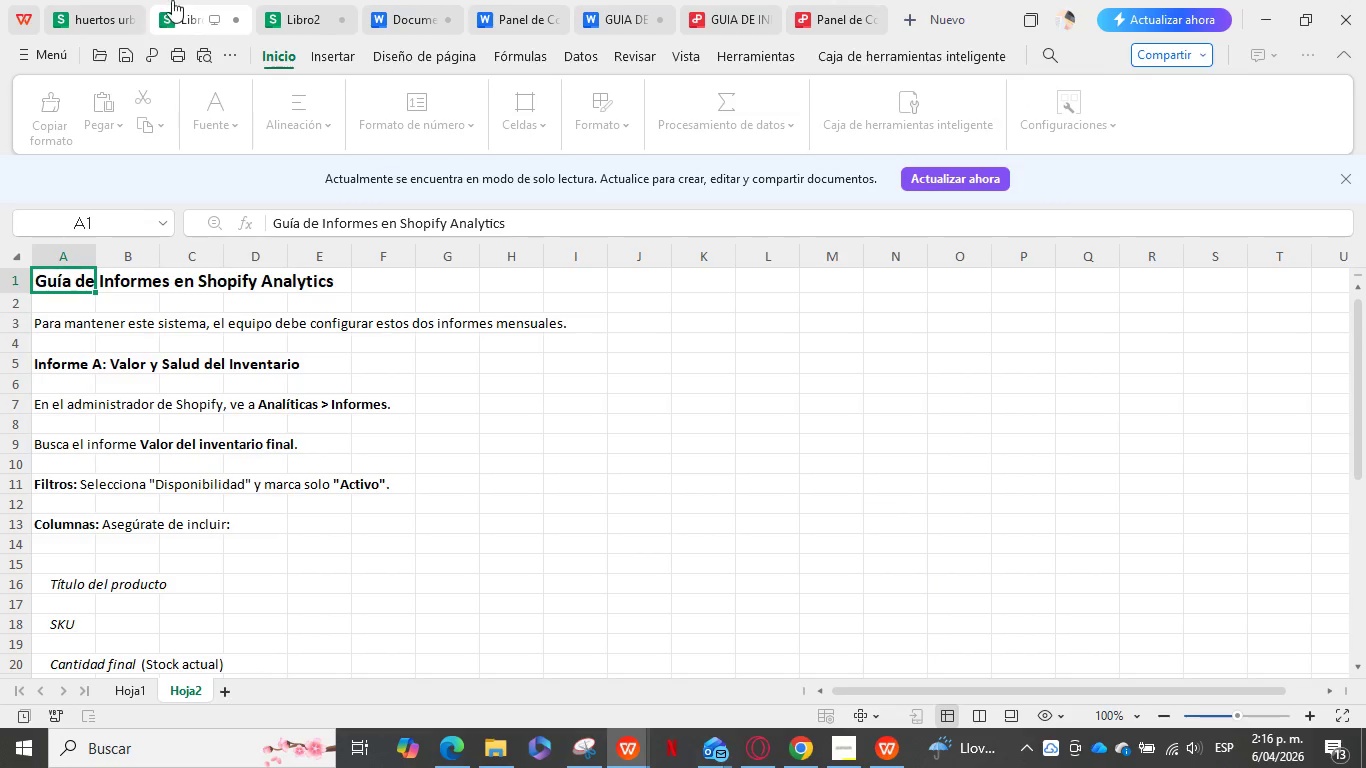 
left_click([236, 22])
 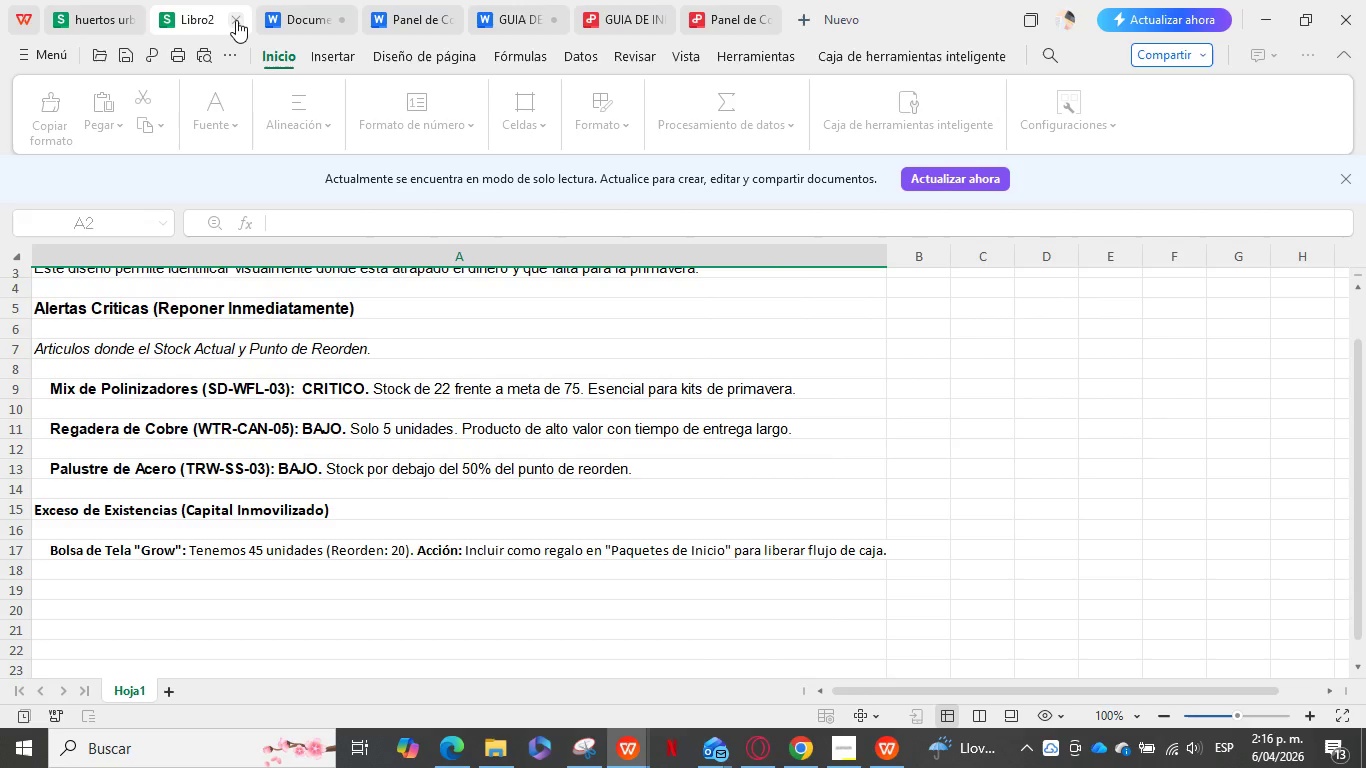 
left_click([236, 20])
 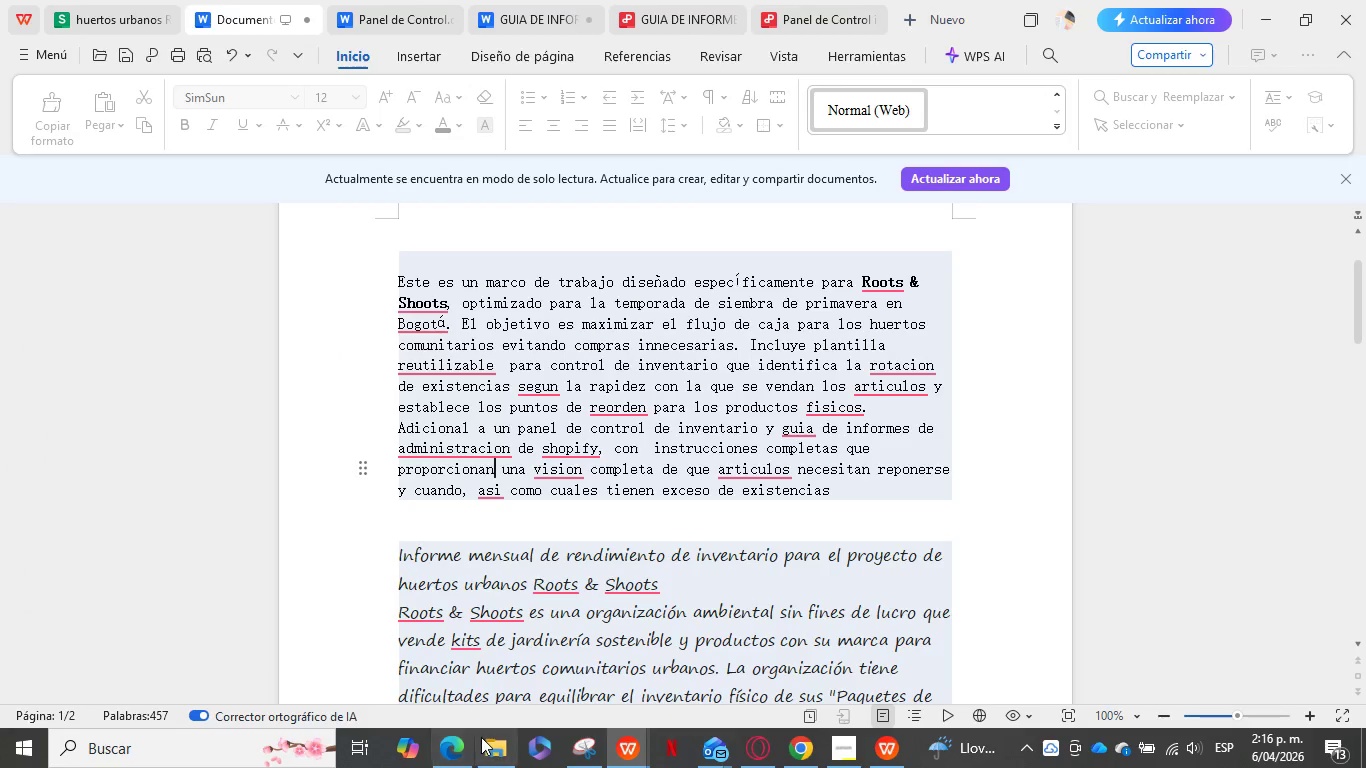 
wait(5.62)
 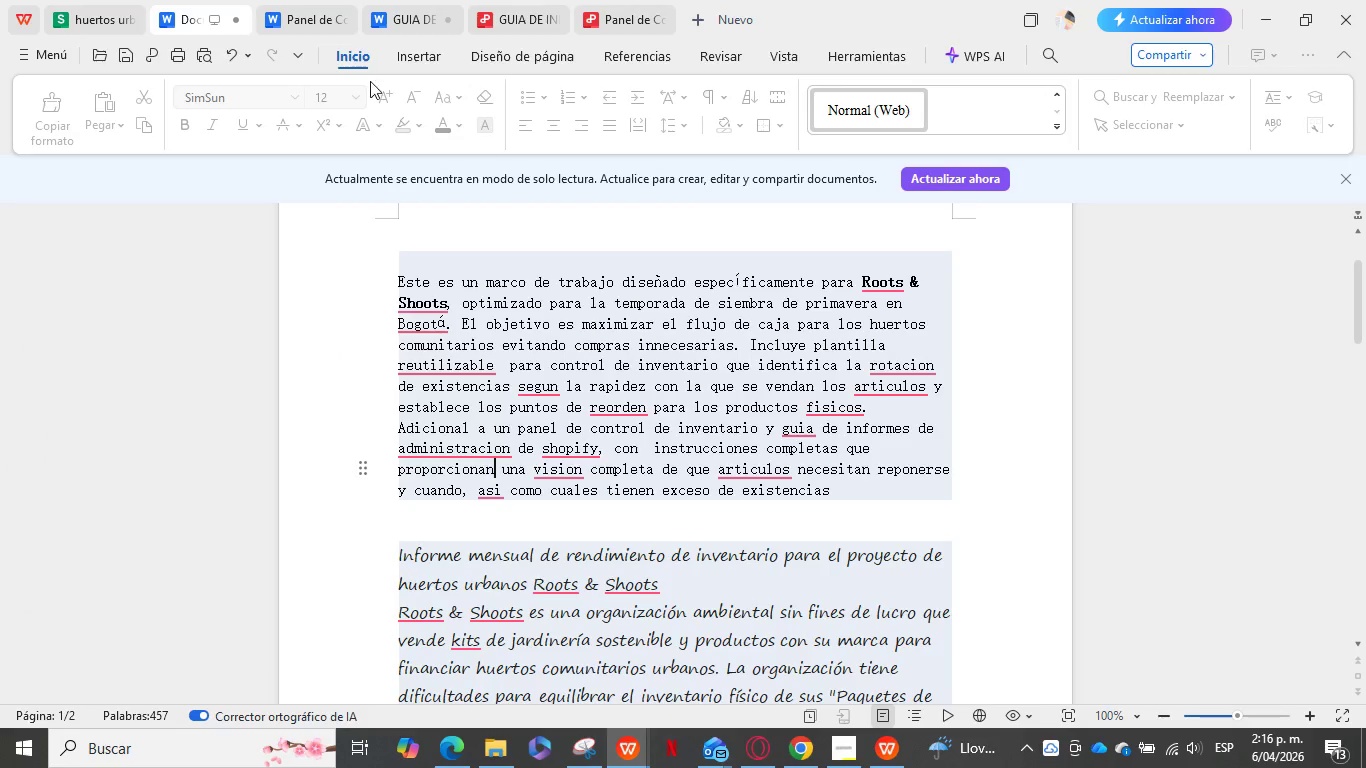 
left_click([689, 3])
 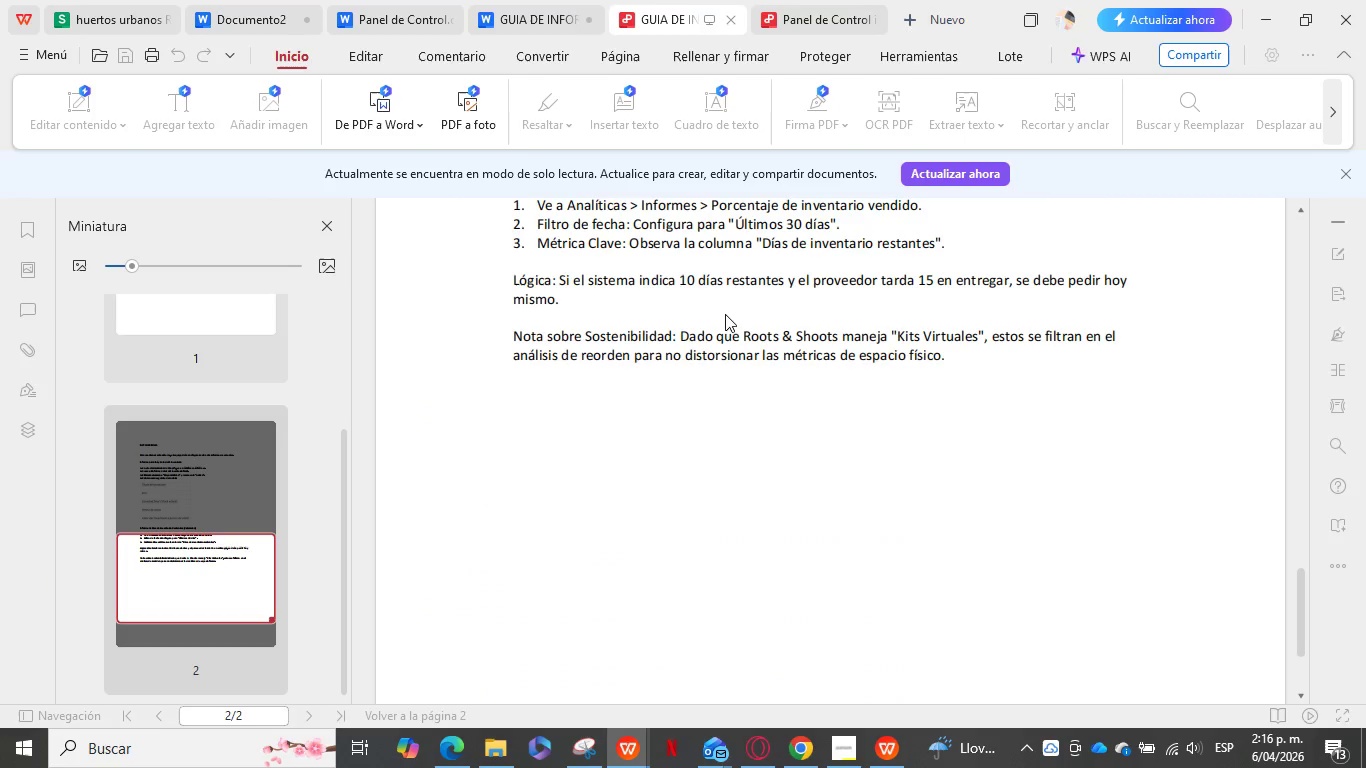 
scroll: coordinate [724, 316], scroll_direction: up, amount: 3.0
 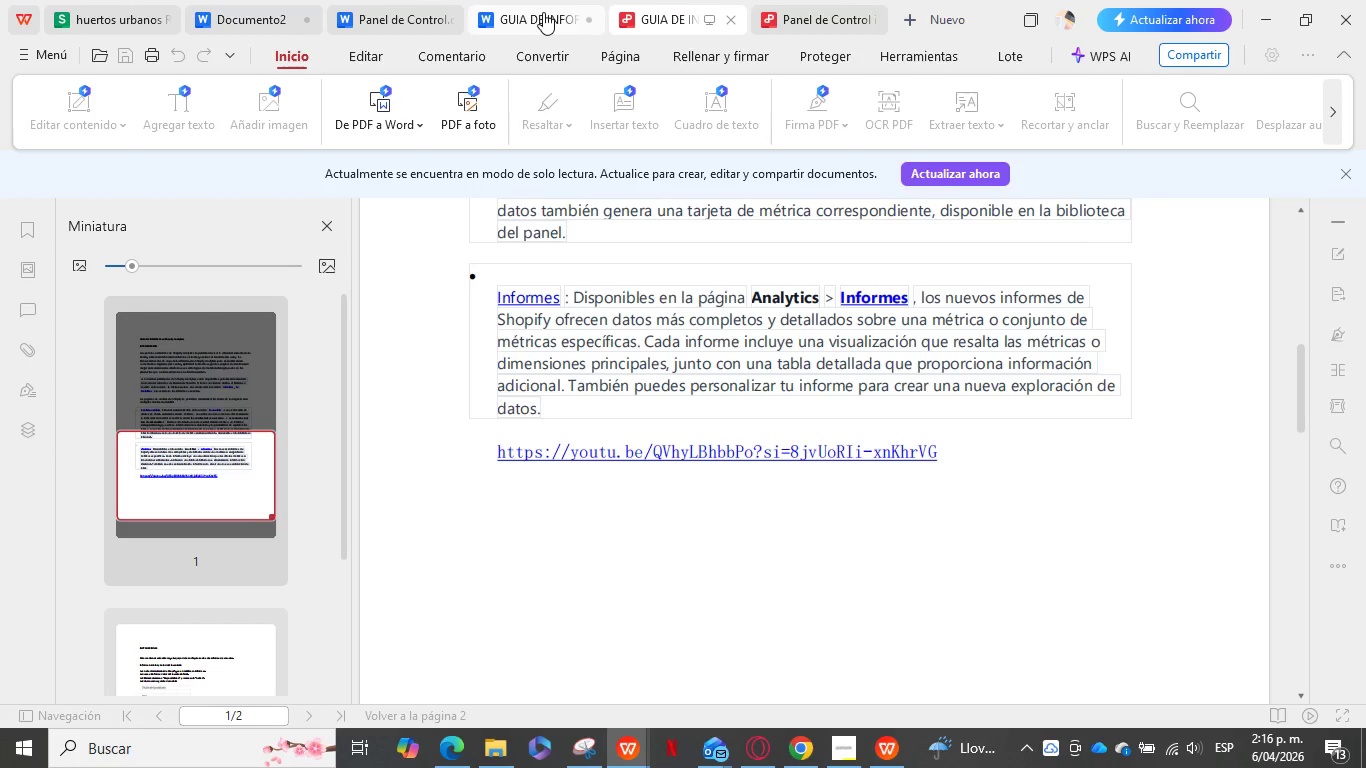 
scroll: coordinate [723, 322], scroll_direction: down, amount: 12.0